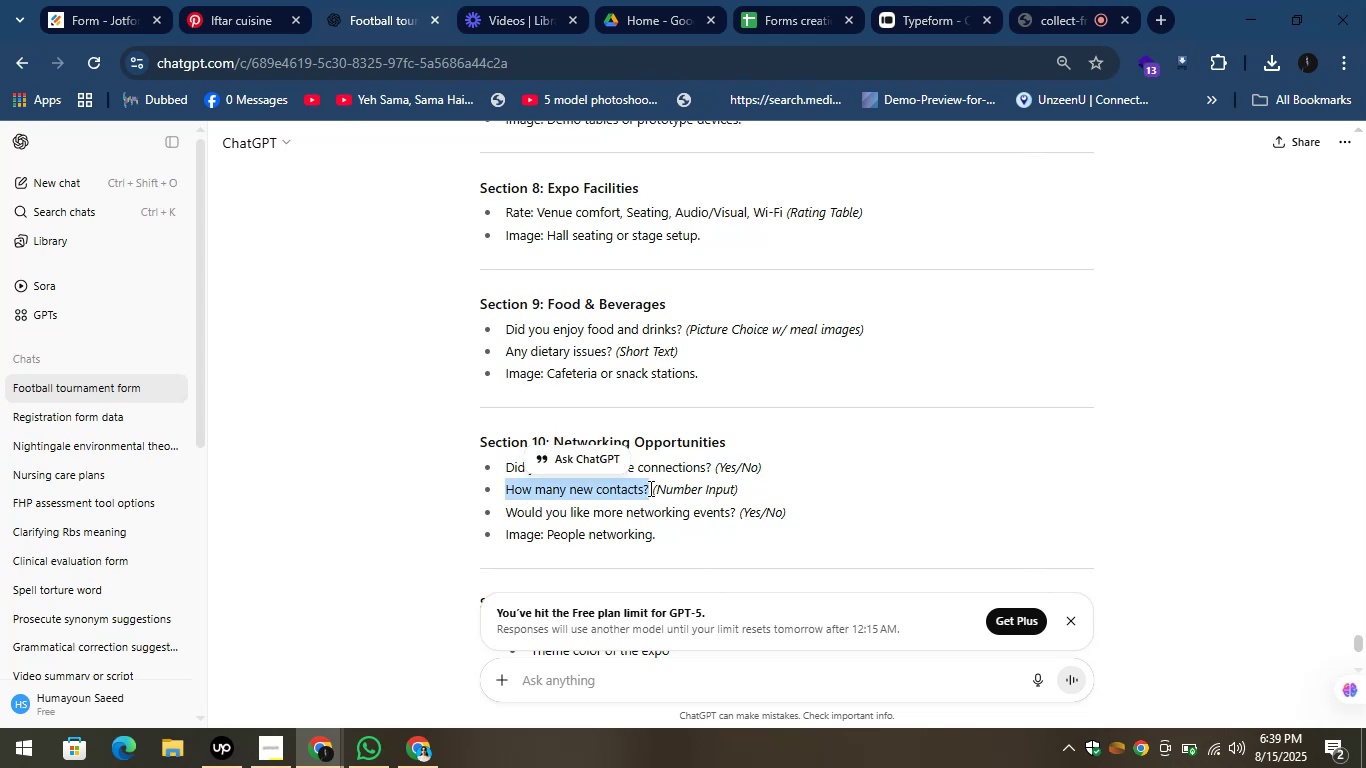 
key(Control+ControlLeft)
 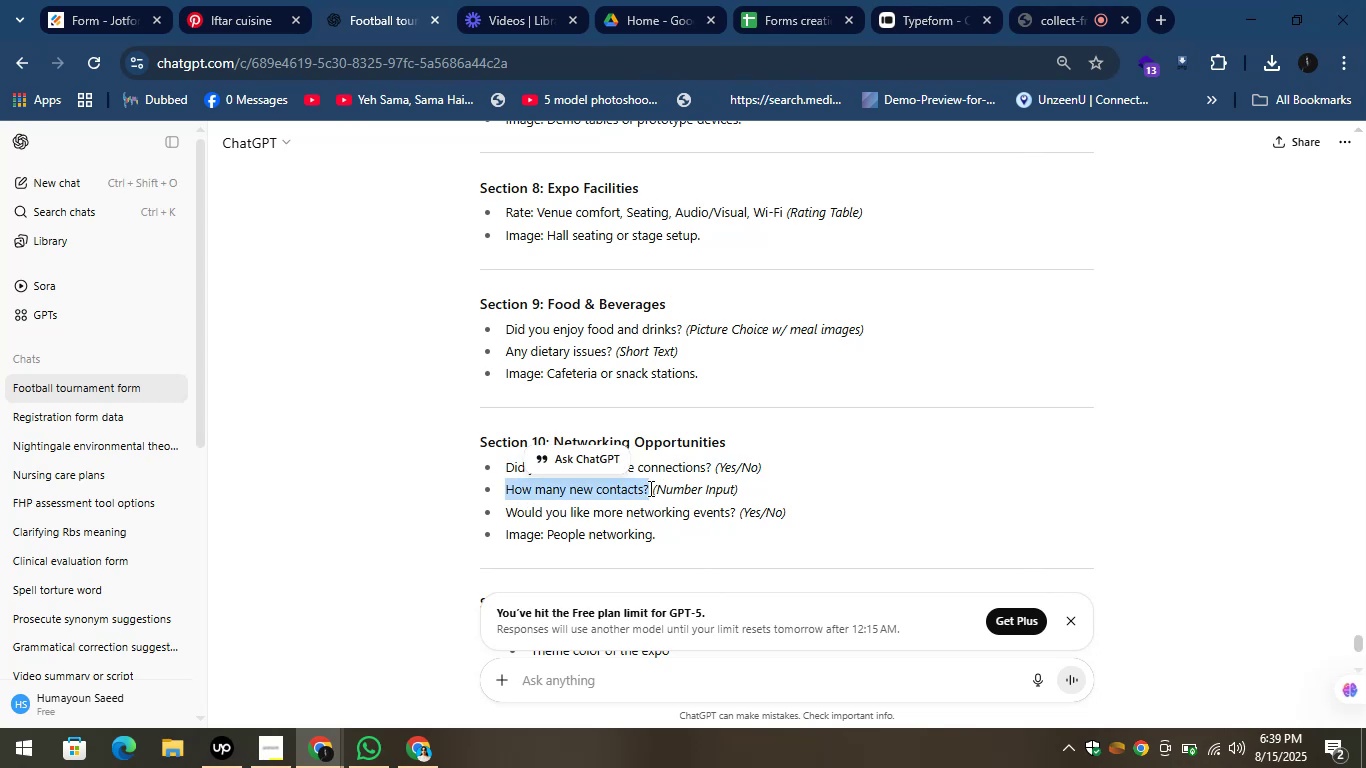 
key(Control+ControlLeft)
 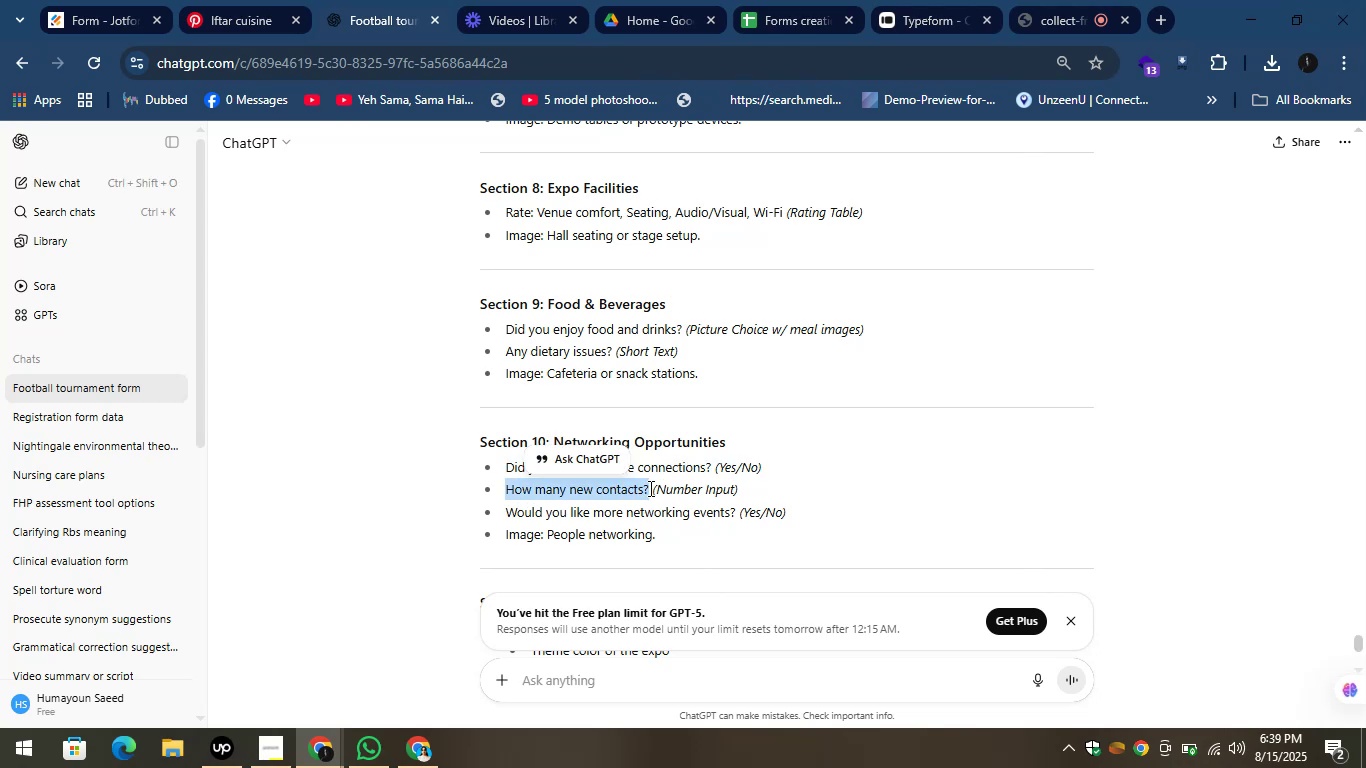 
key(Control+ControlLeft)
 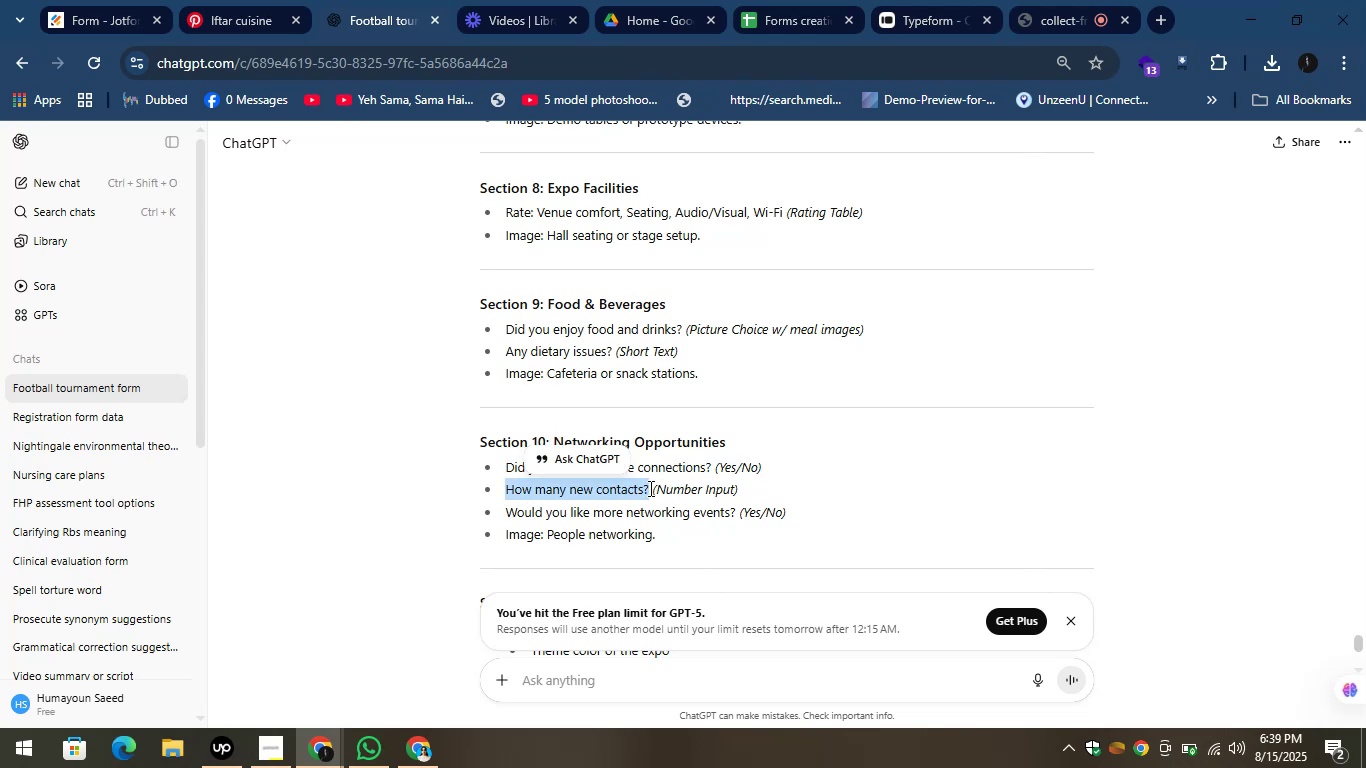 
key(Control+ControlLeft)
 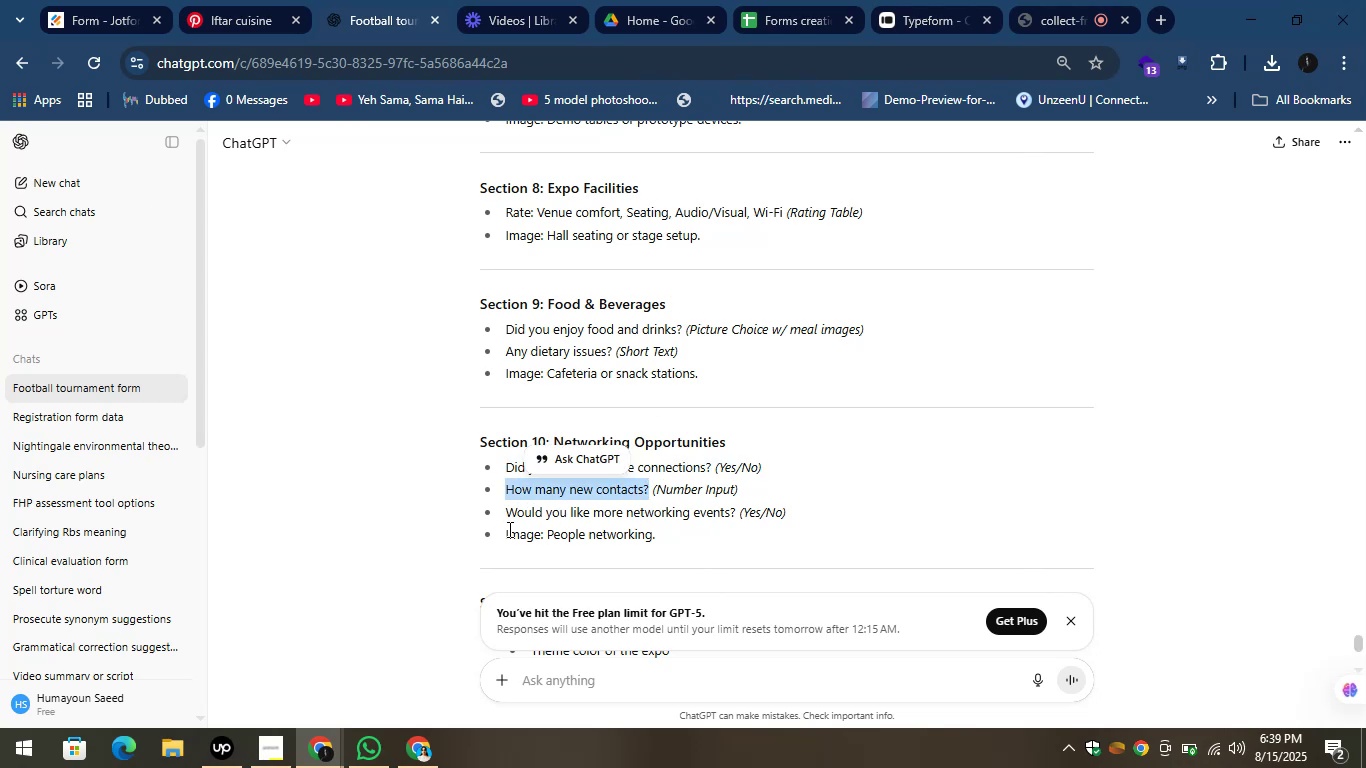 
left_click_drag(start_coordinate=[503, 523], to_coordinate=[702, 513])
 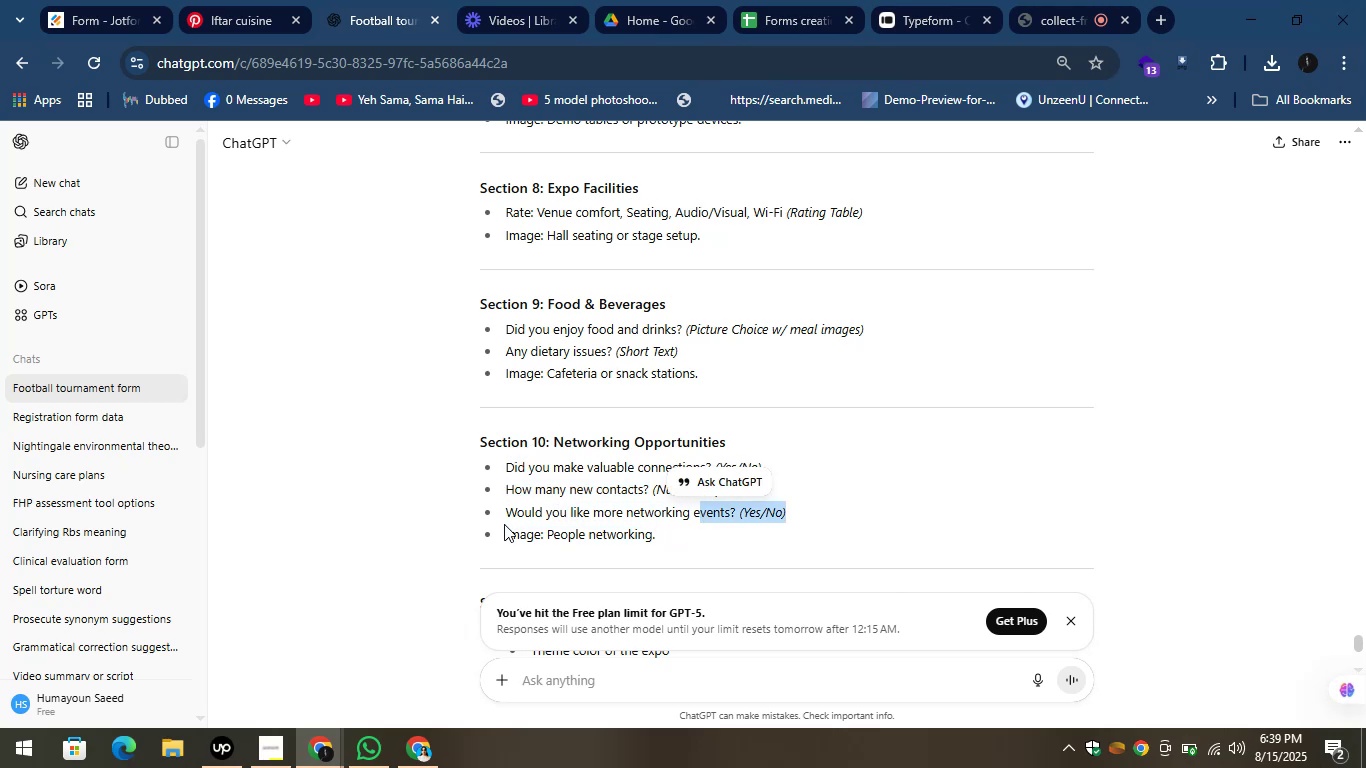 
left_click_drag(start_coordinate=[504, 517], to_coordinate=[734, 519])
 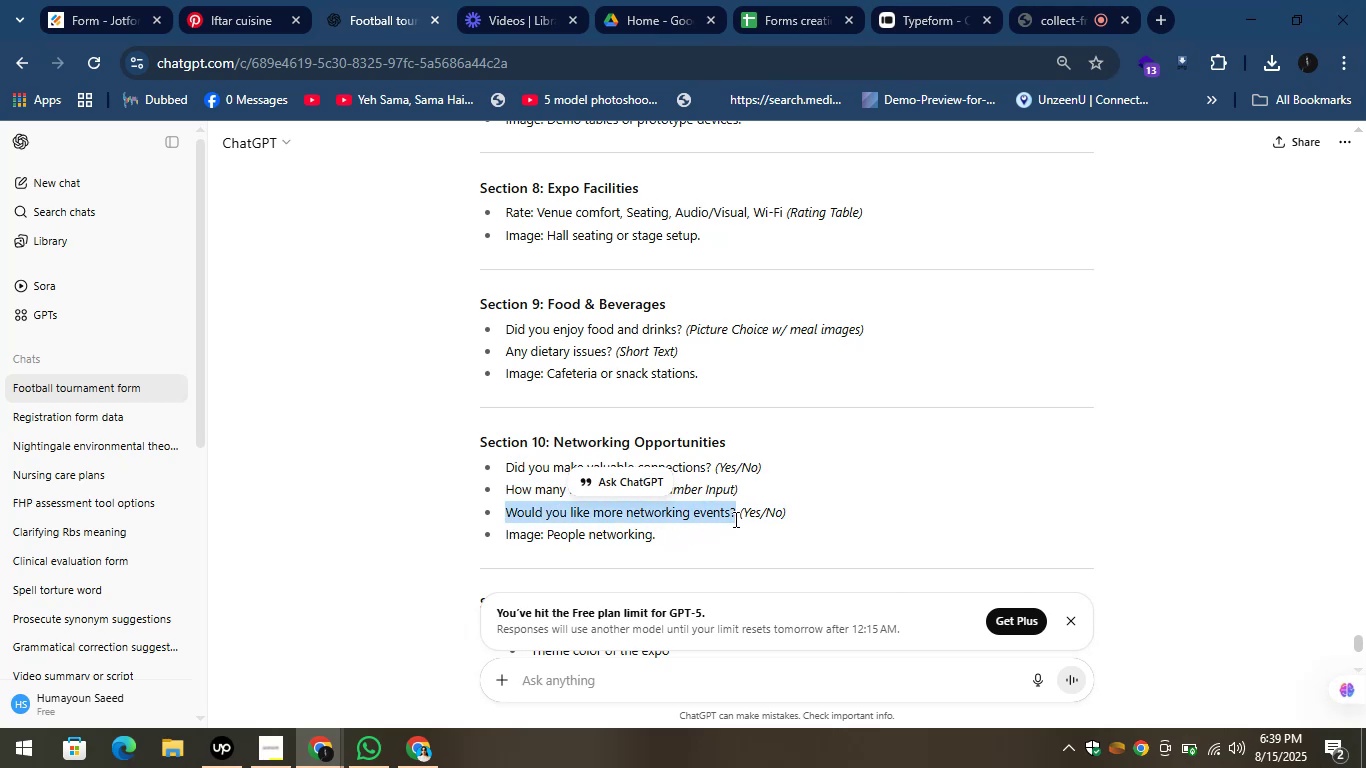 
key(Control+C)
 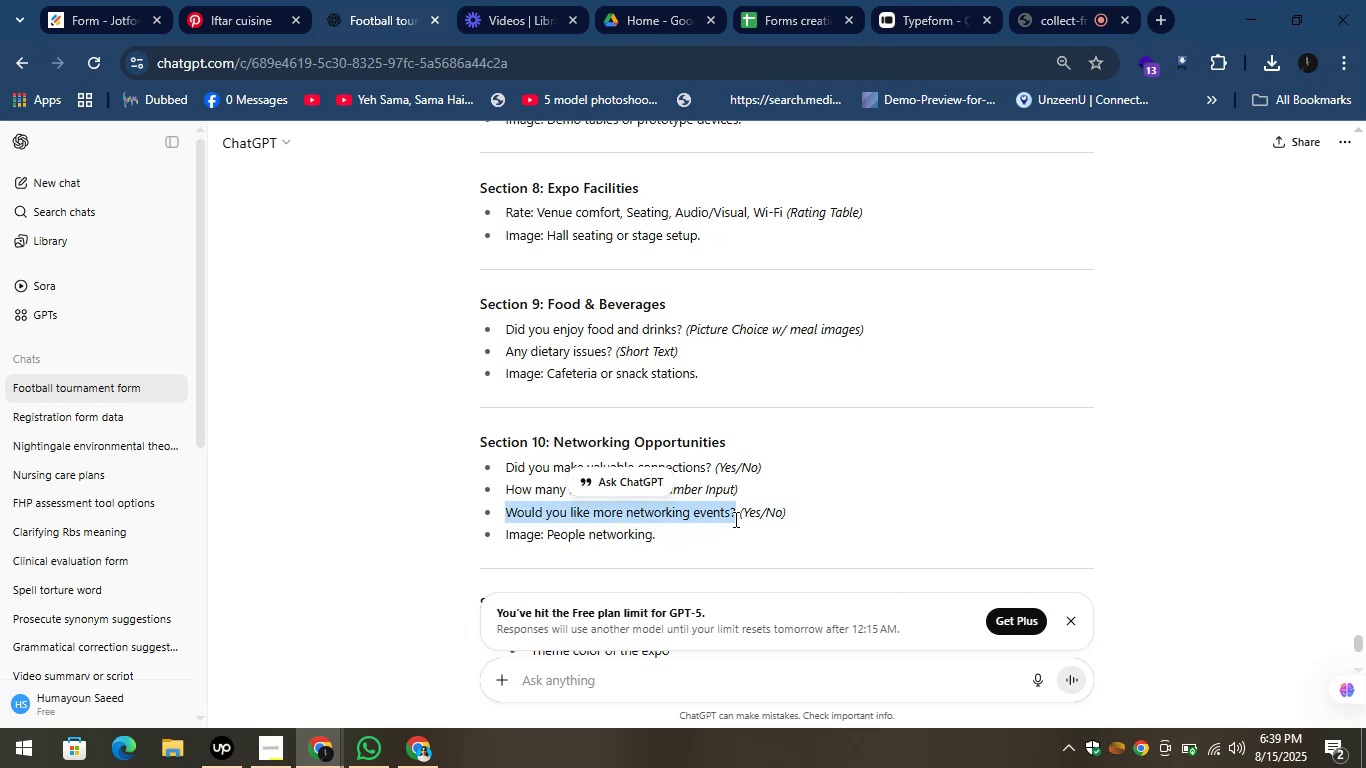 
key(Control+C)
 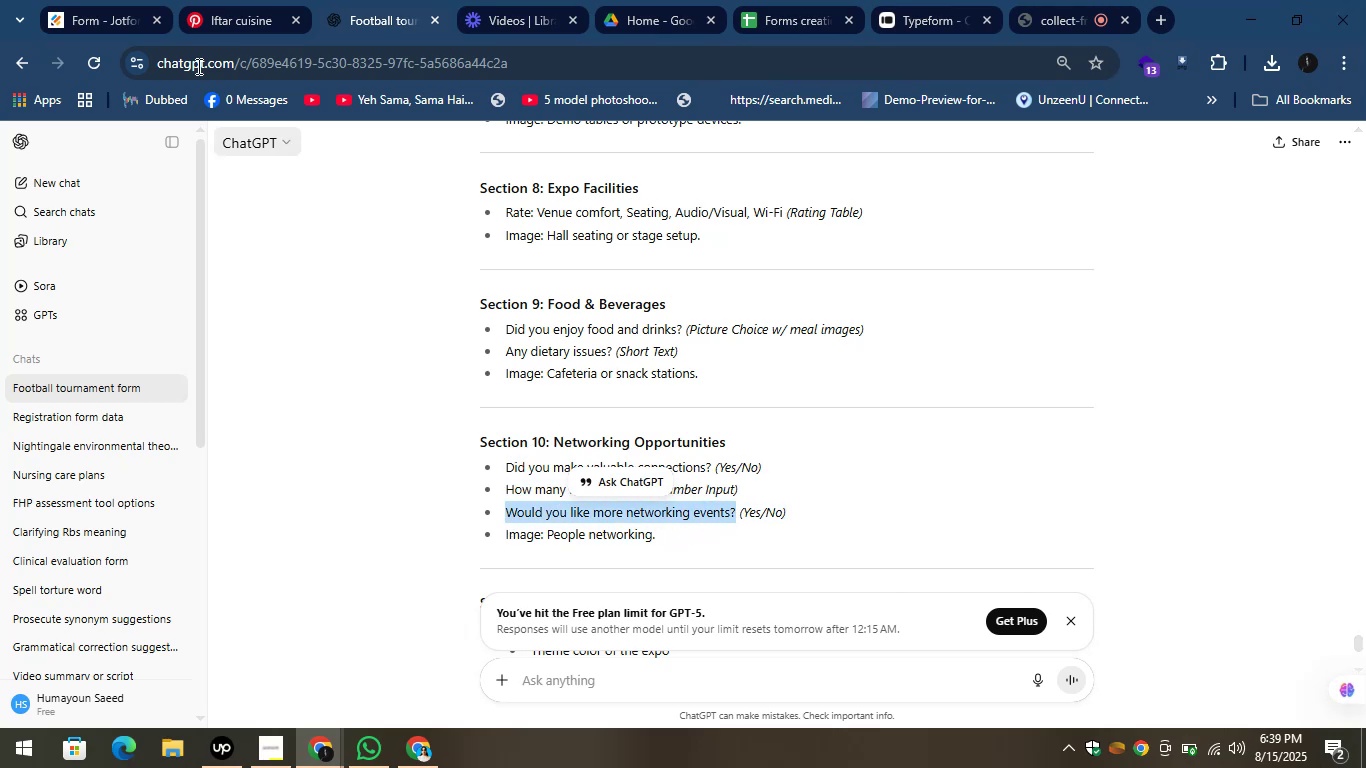 
left_click([113, 0])
 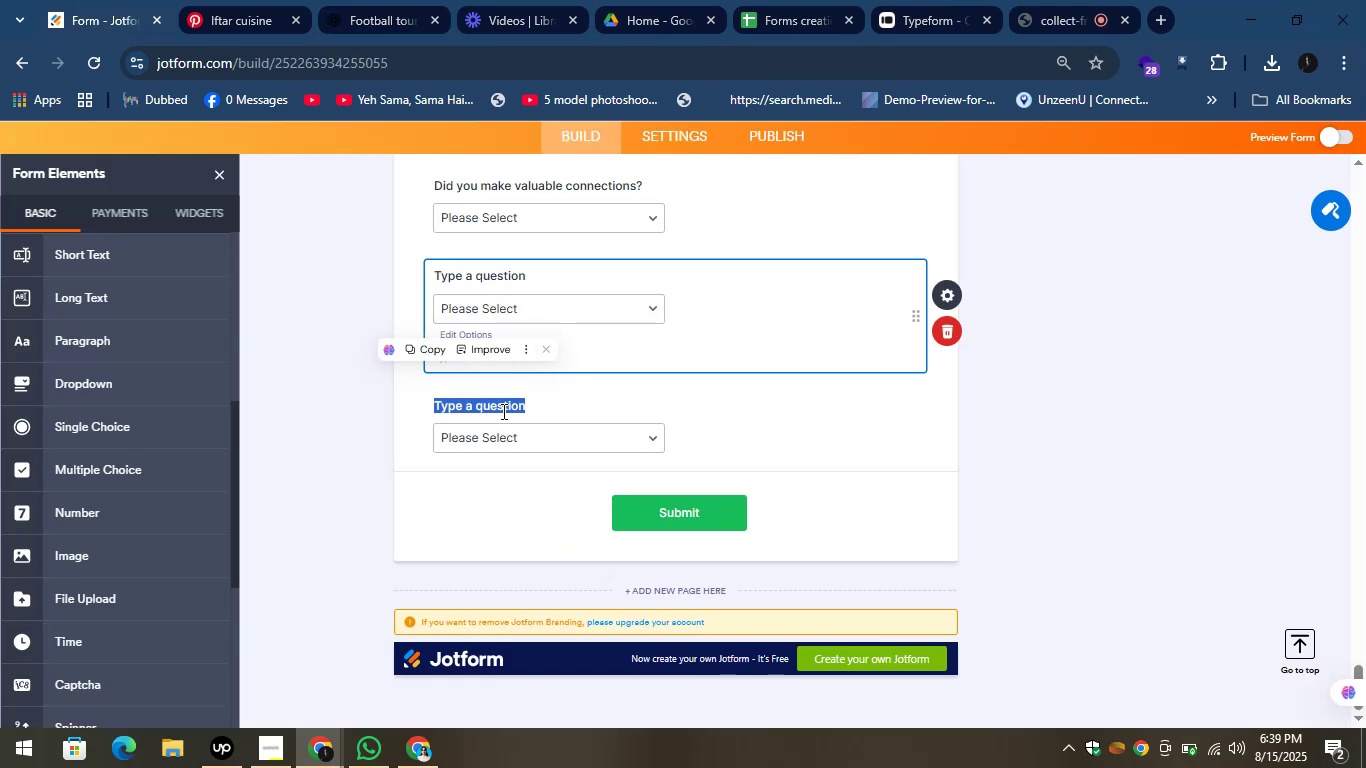 
key(Control+V)
 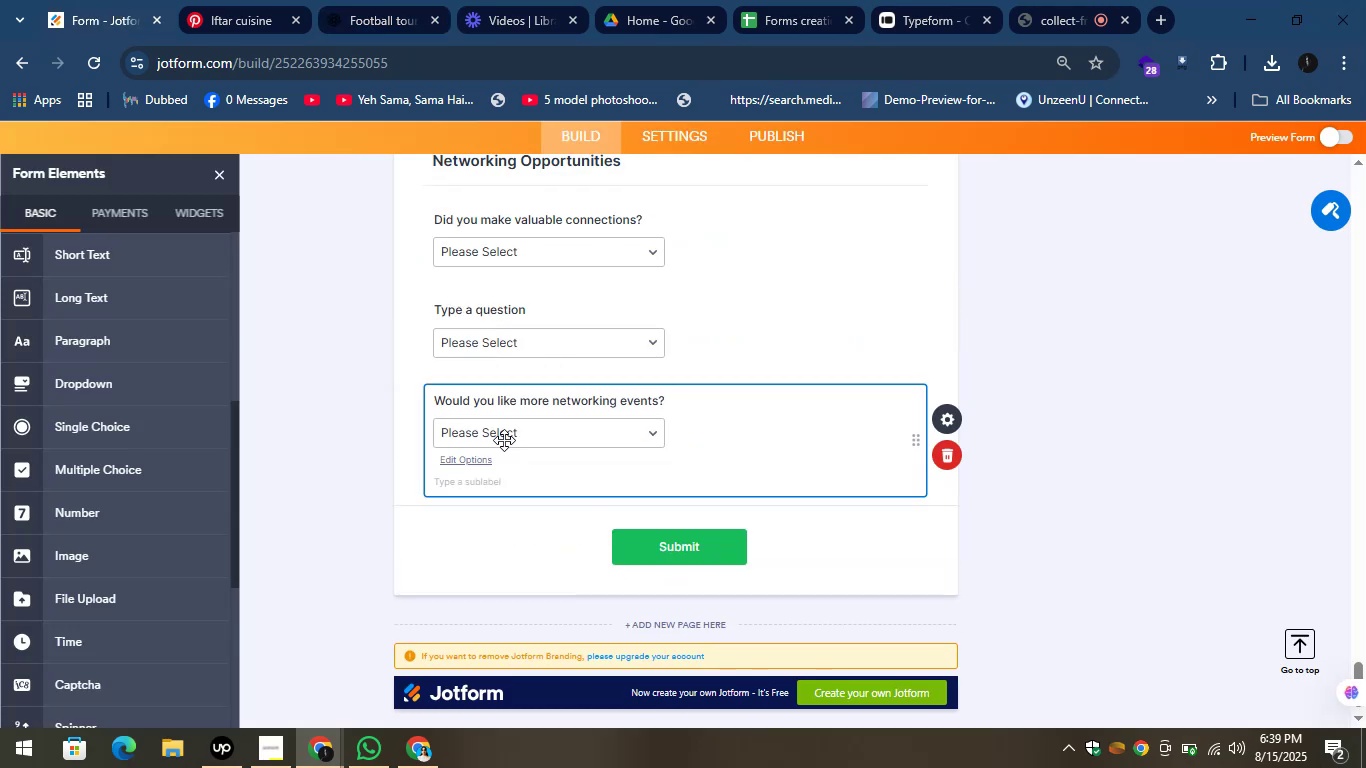 
left_click([504, 440])
 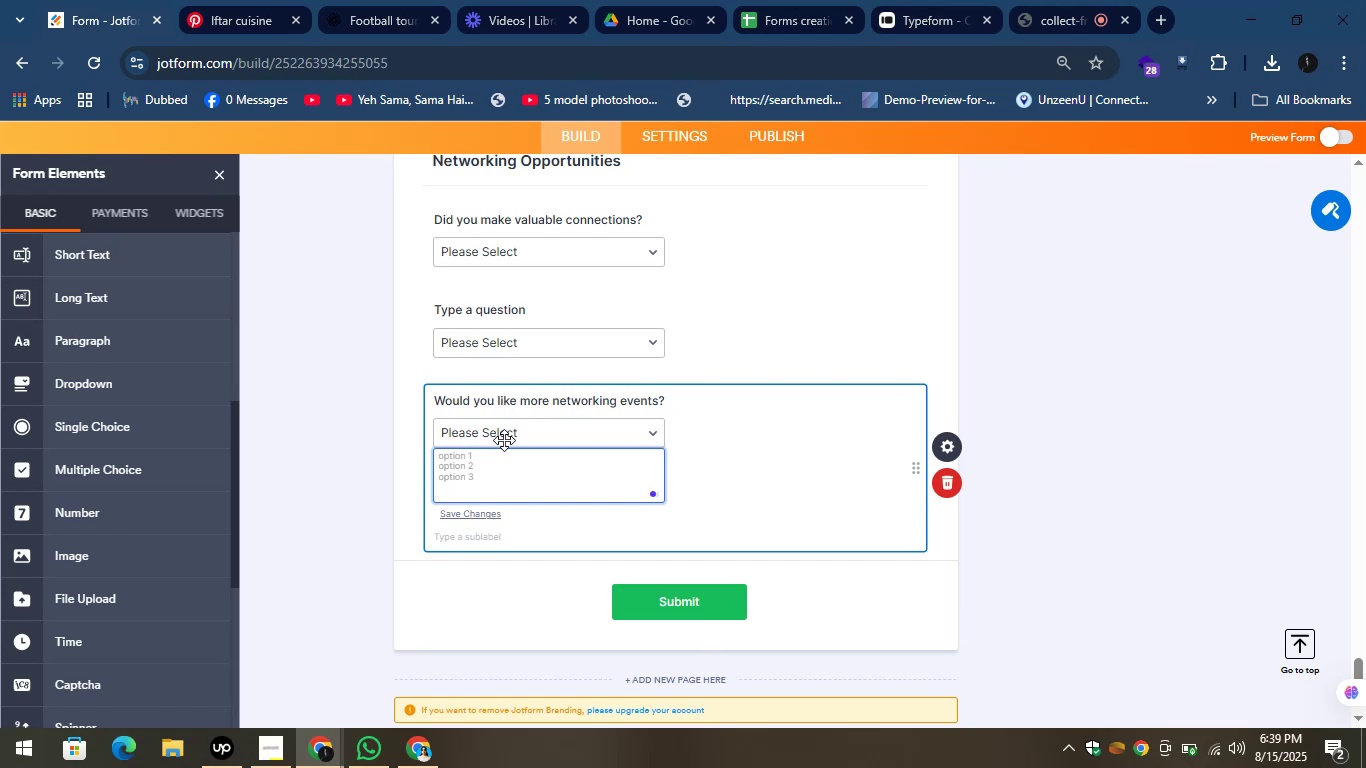 
type(Yes )
 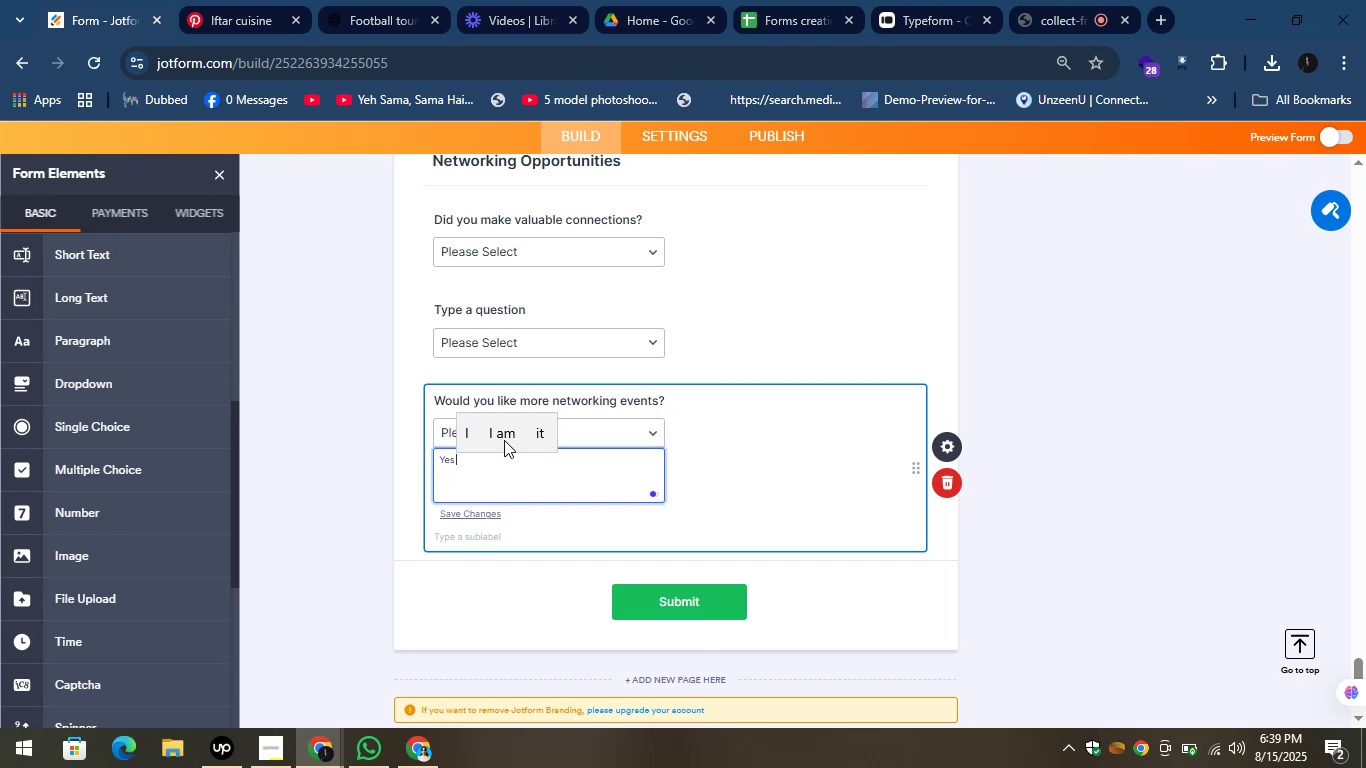 
key(Enter)
 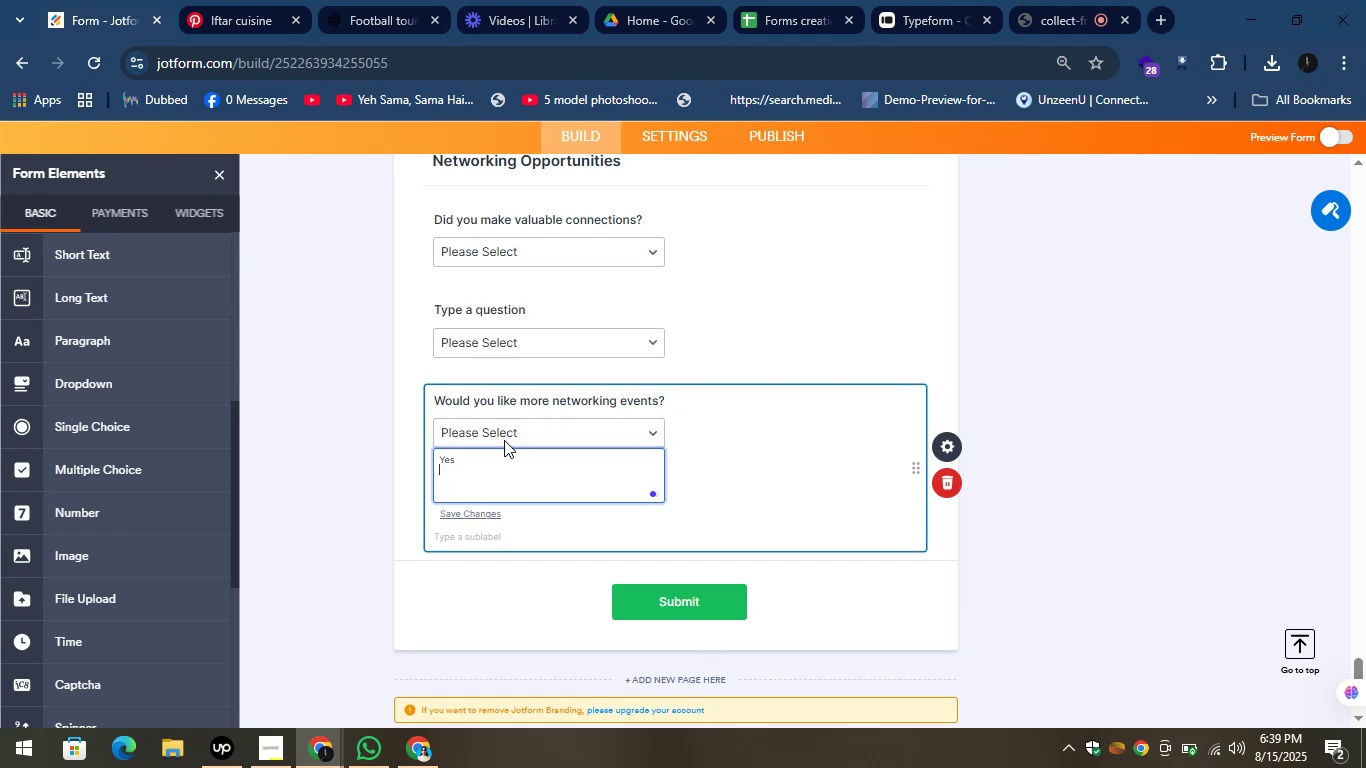 
key(Enter)
 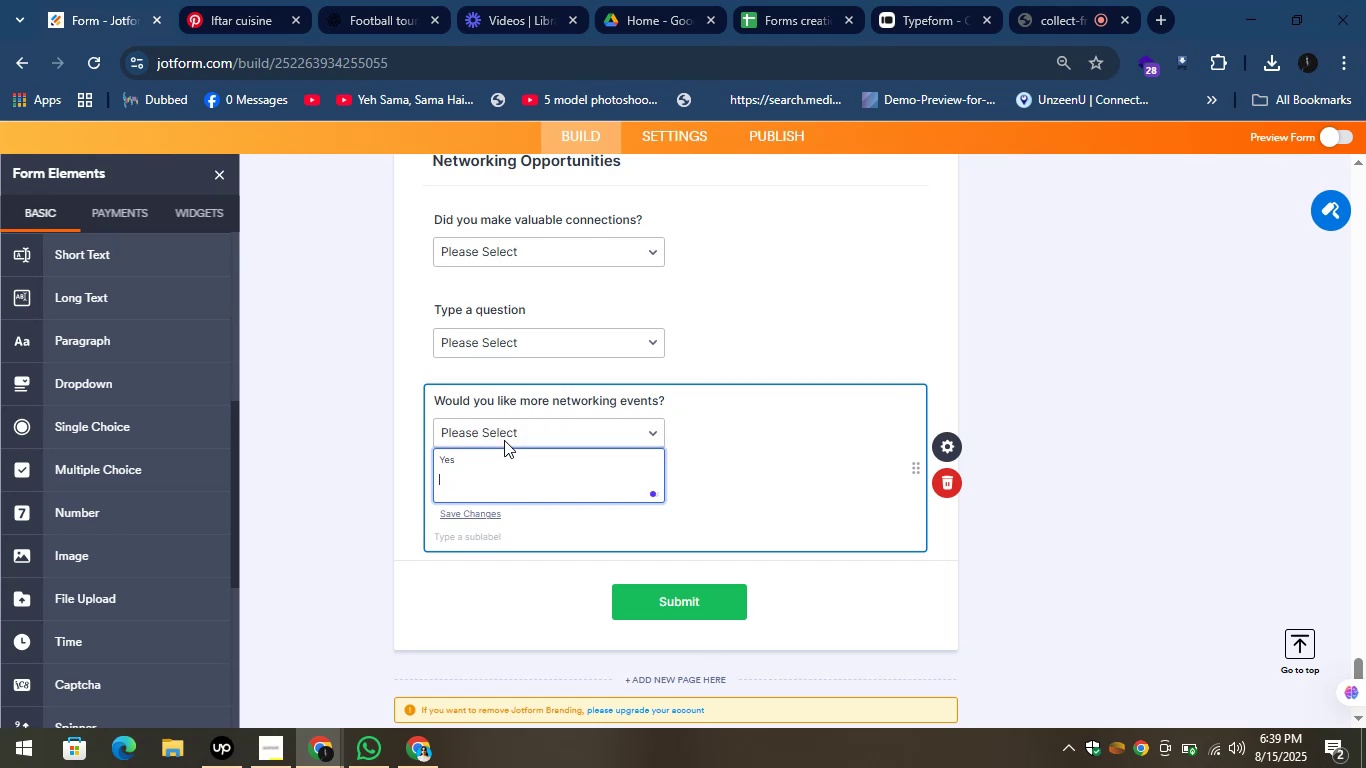 
key(CapsLock)
 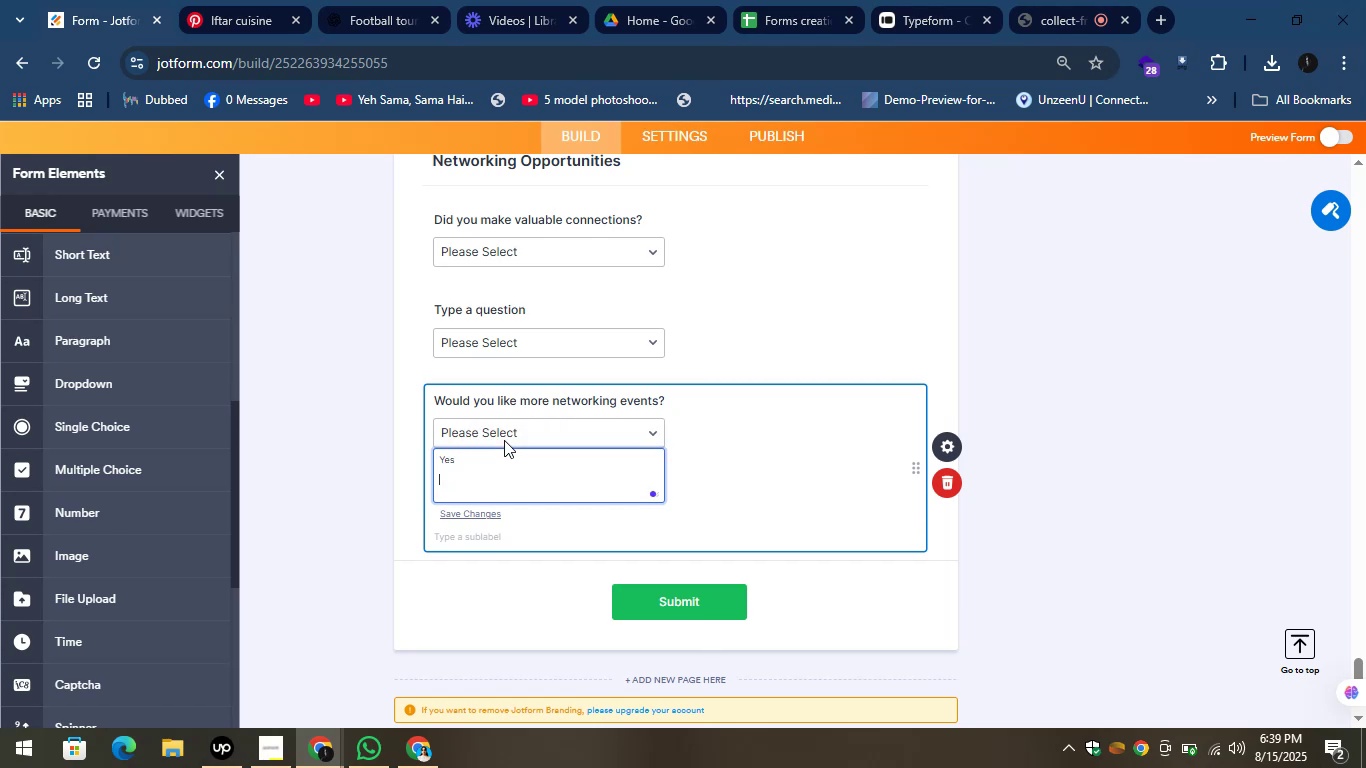 
key(N)
 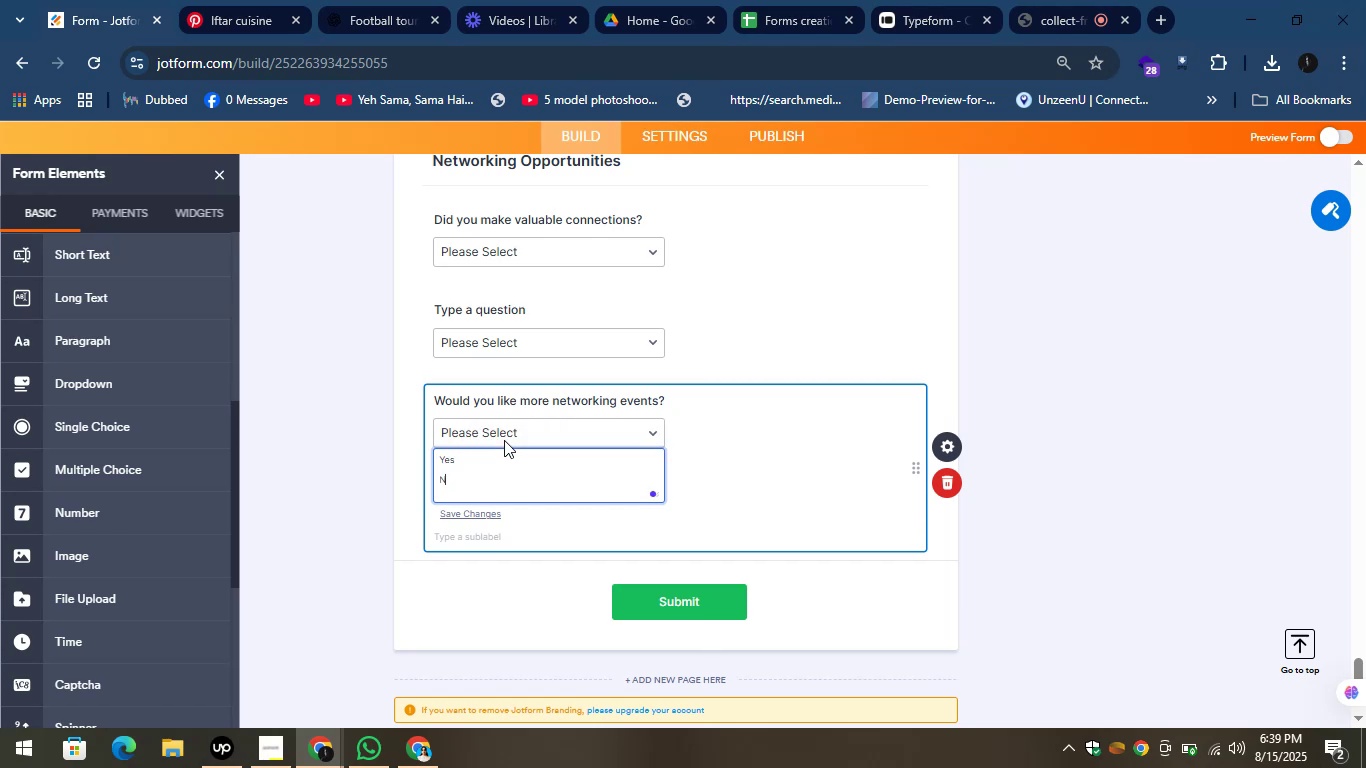 
key(CapsLock)
 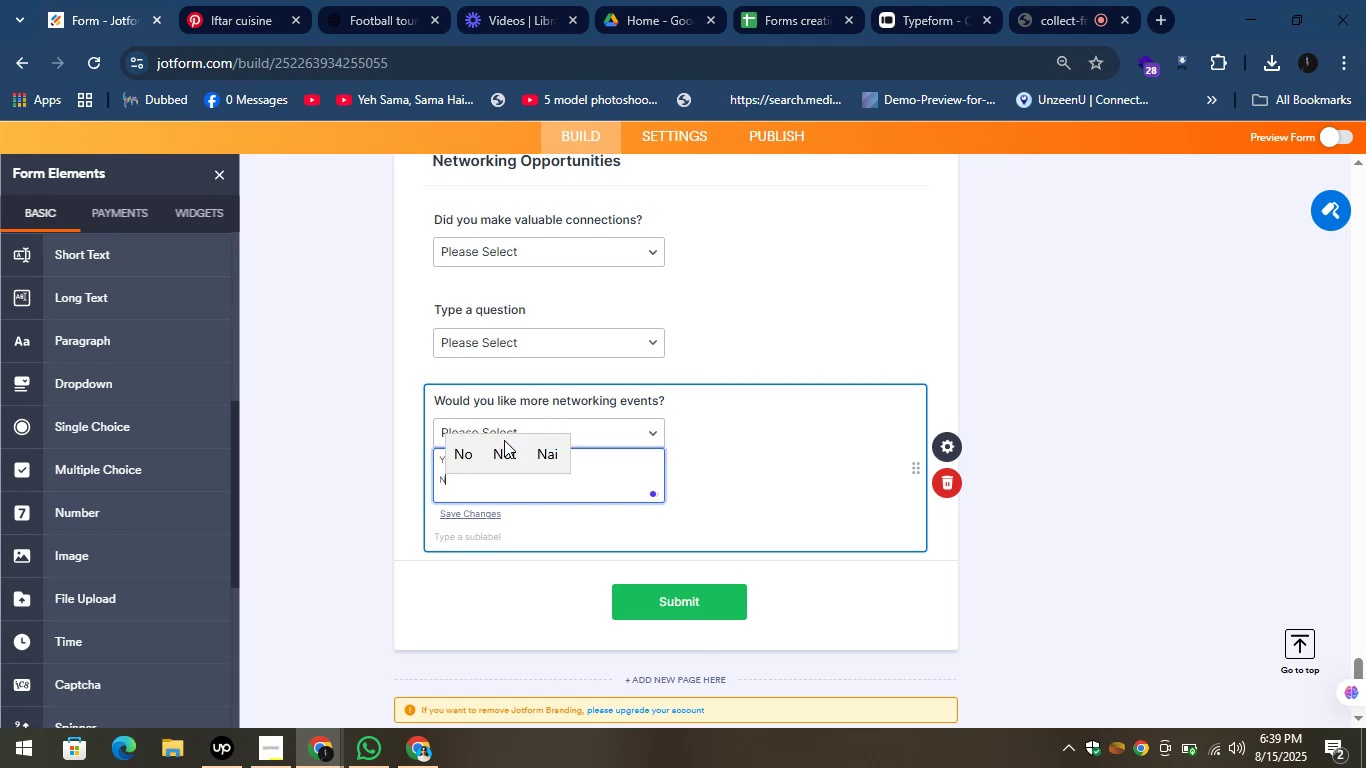 
key(O)
 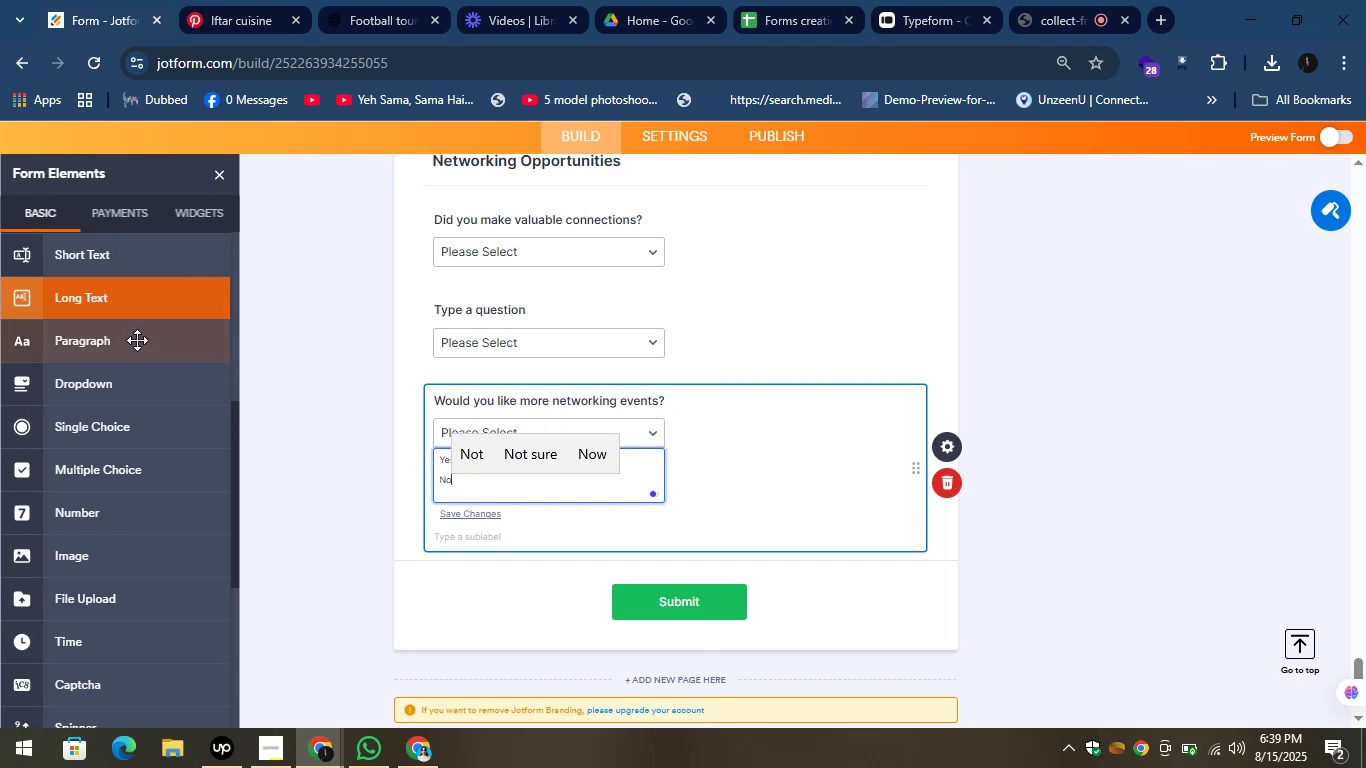 
left_click_drag(start_coordinate=[145, 258], to_coordinate=[563, 540])
 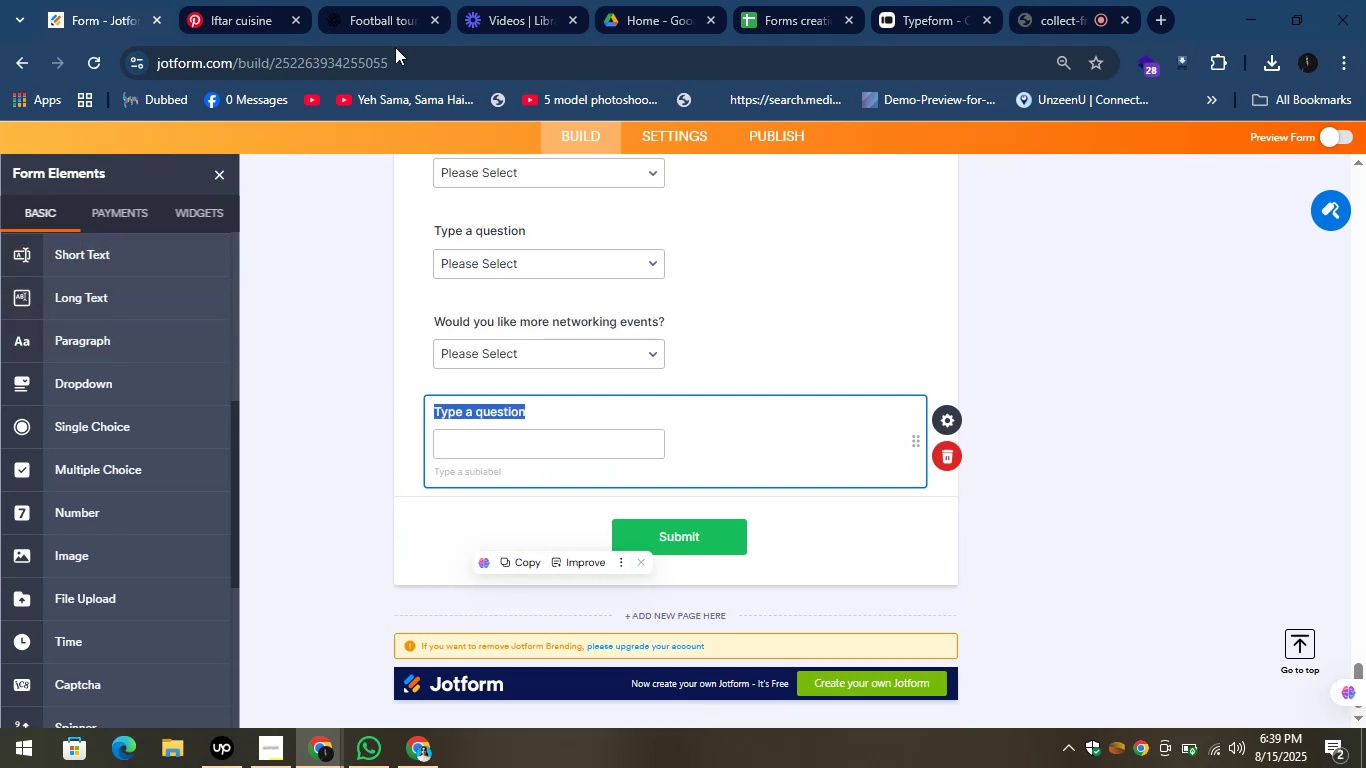 
left_click([419, 0])
 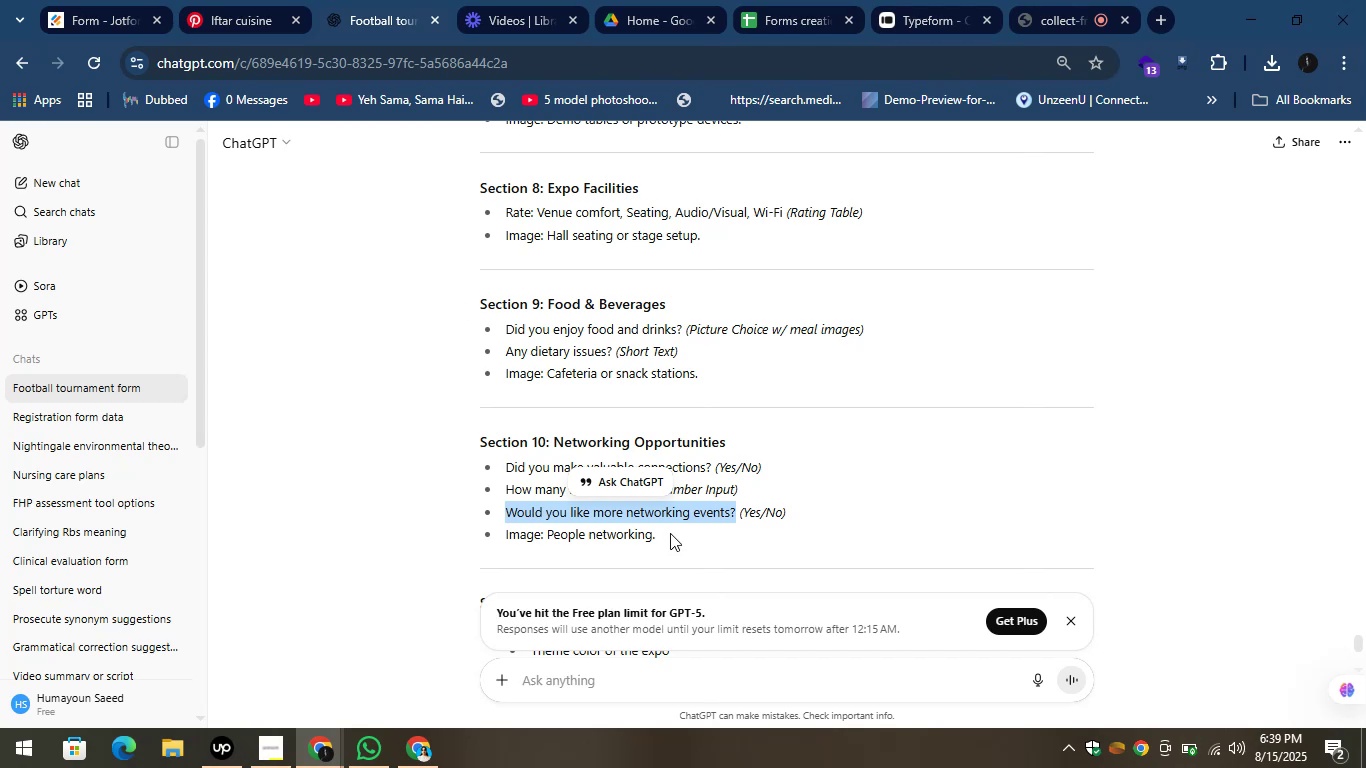 
left_click([690, 528])
 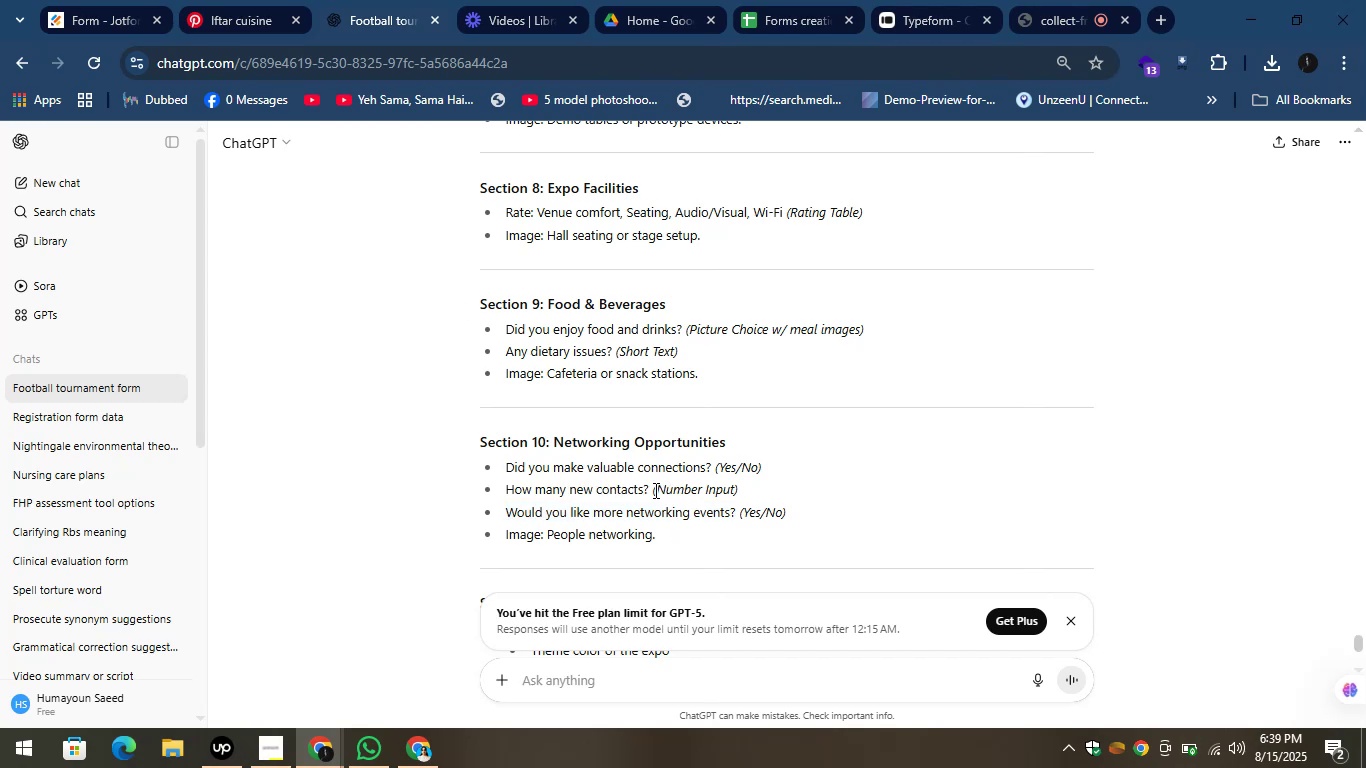 
left_click_drag(start_coordinate=[650, 490], to_coordinate=[508, 491])
 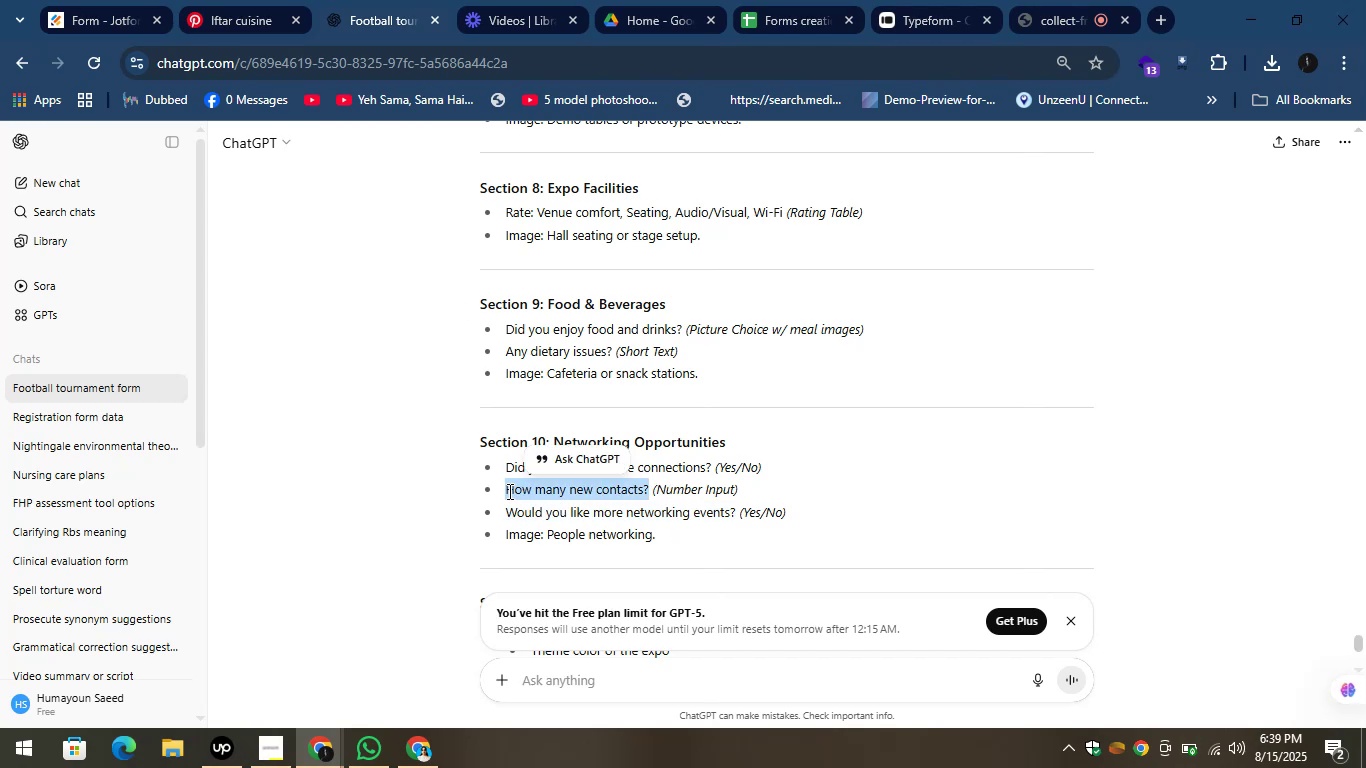 
key(Control+C)
 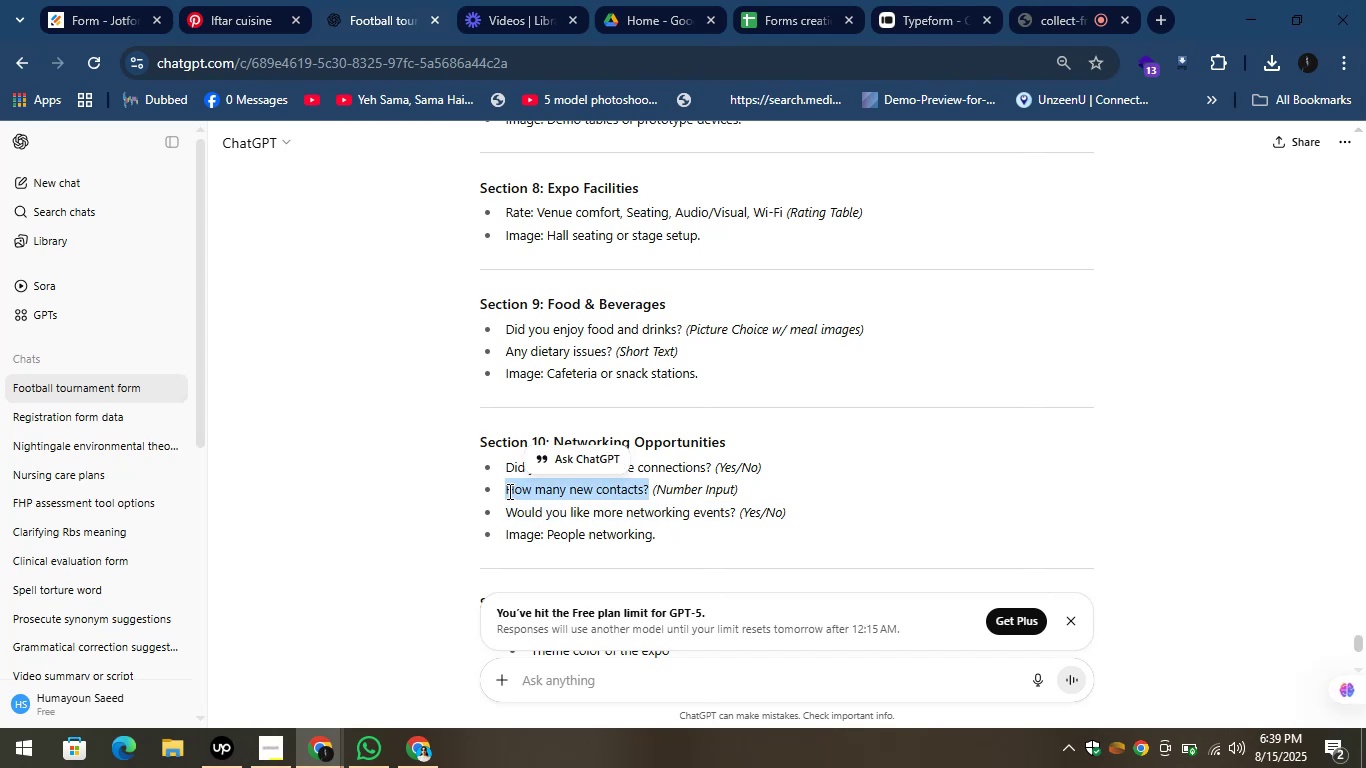 
key(Control+C)
 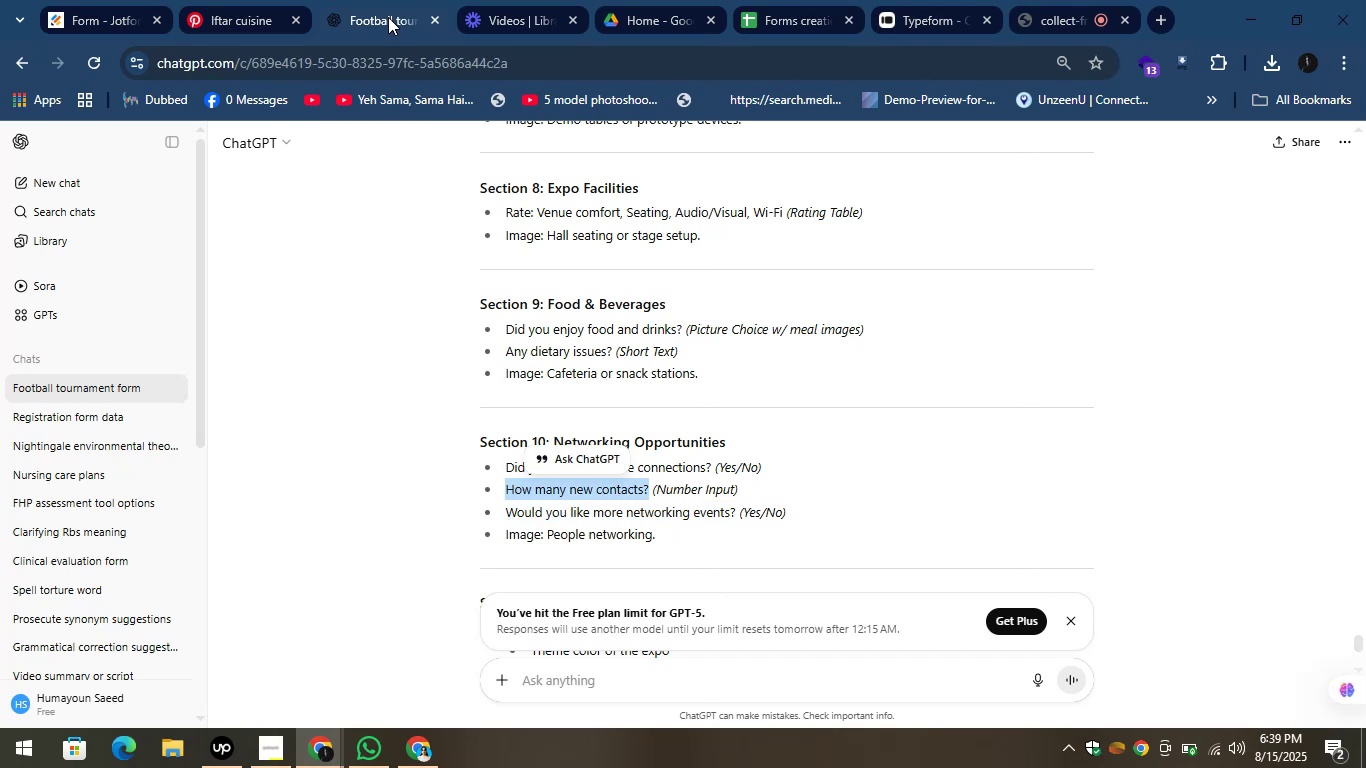 
left_click([55, 0])
 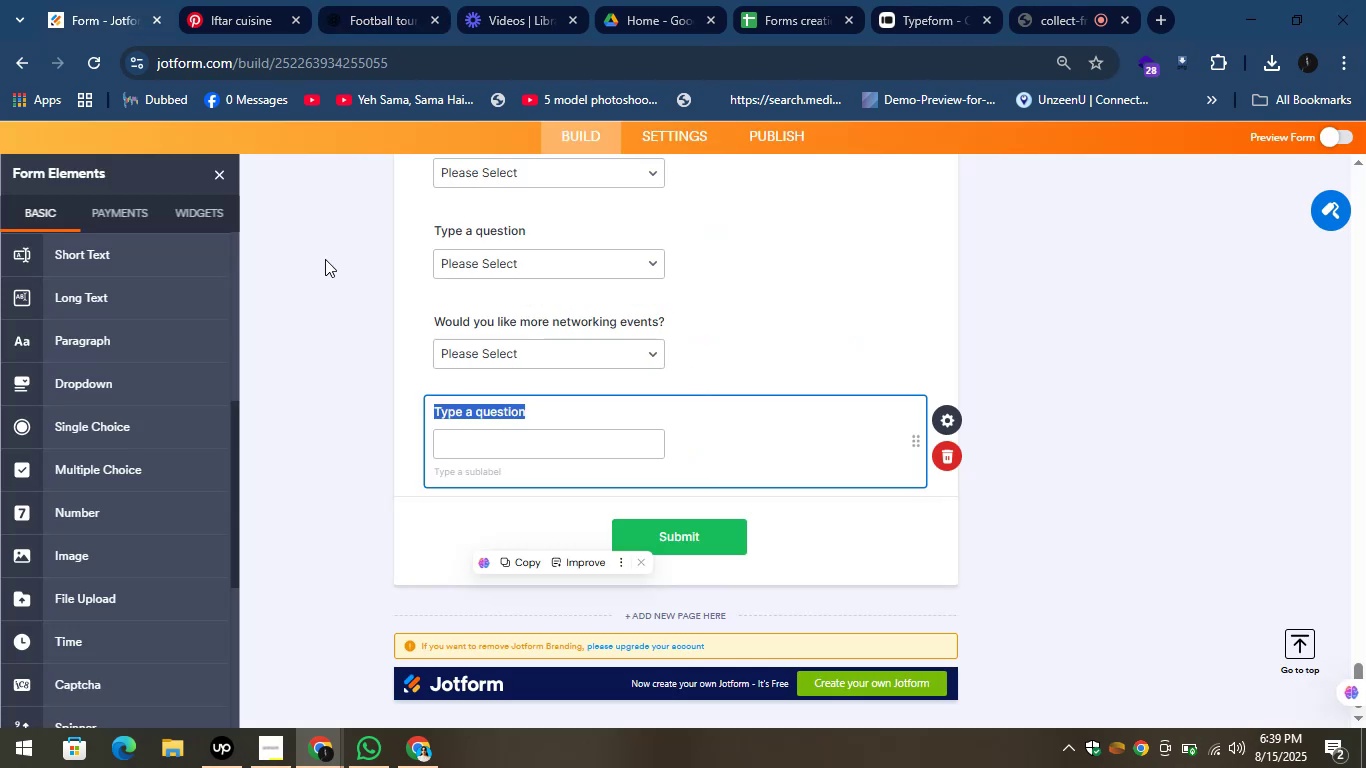 
key(Control+V)
 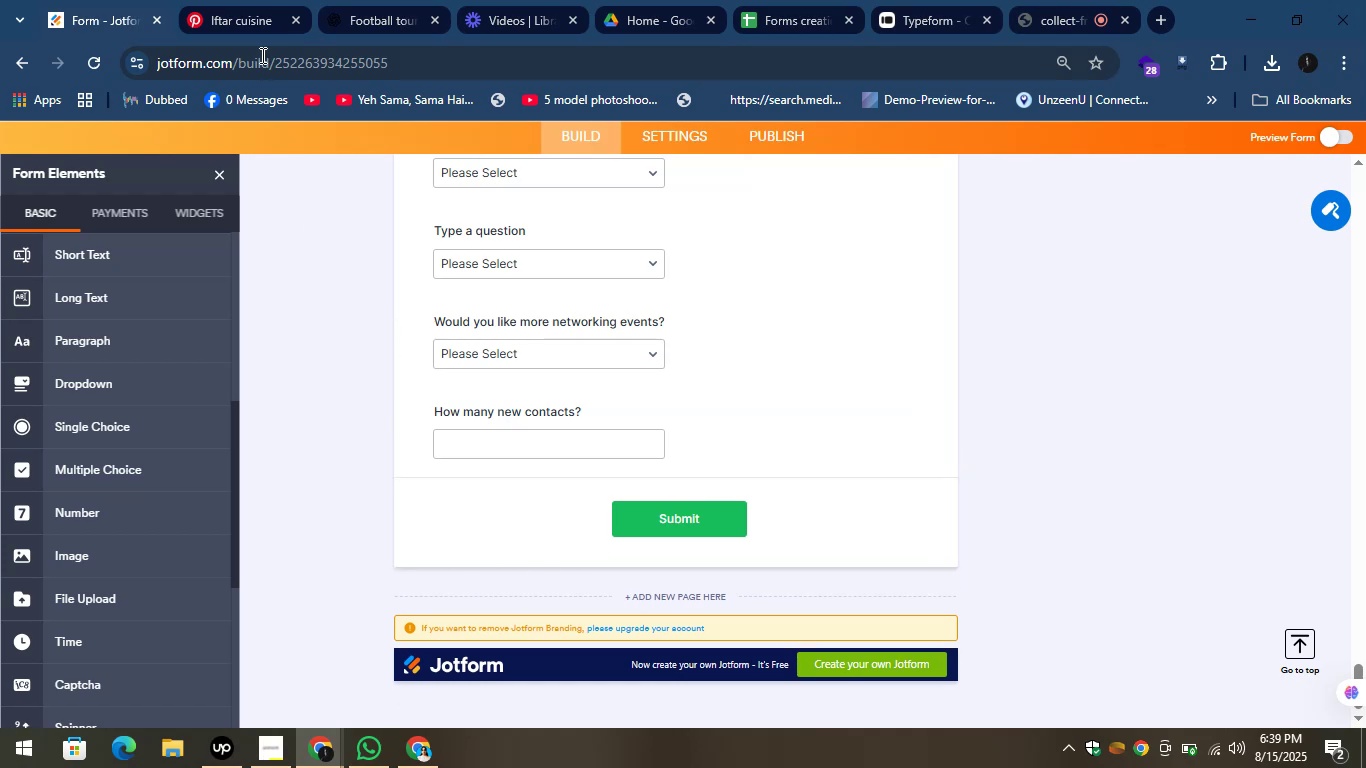 
left_click([363, 15])
 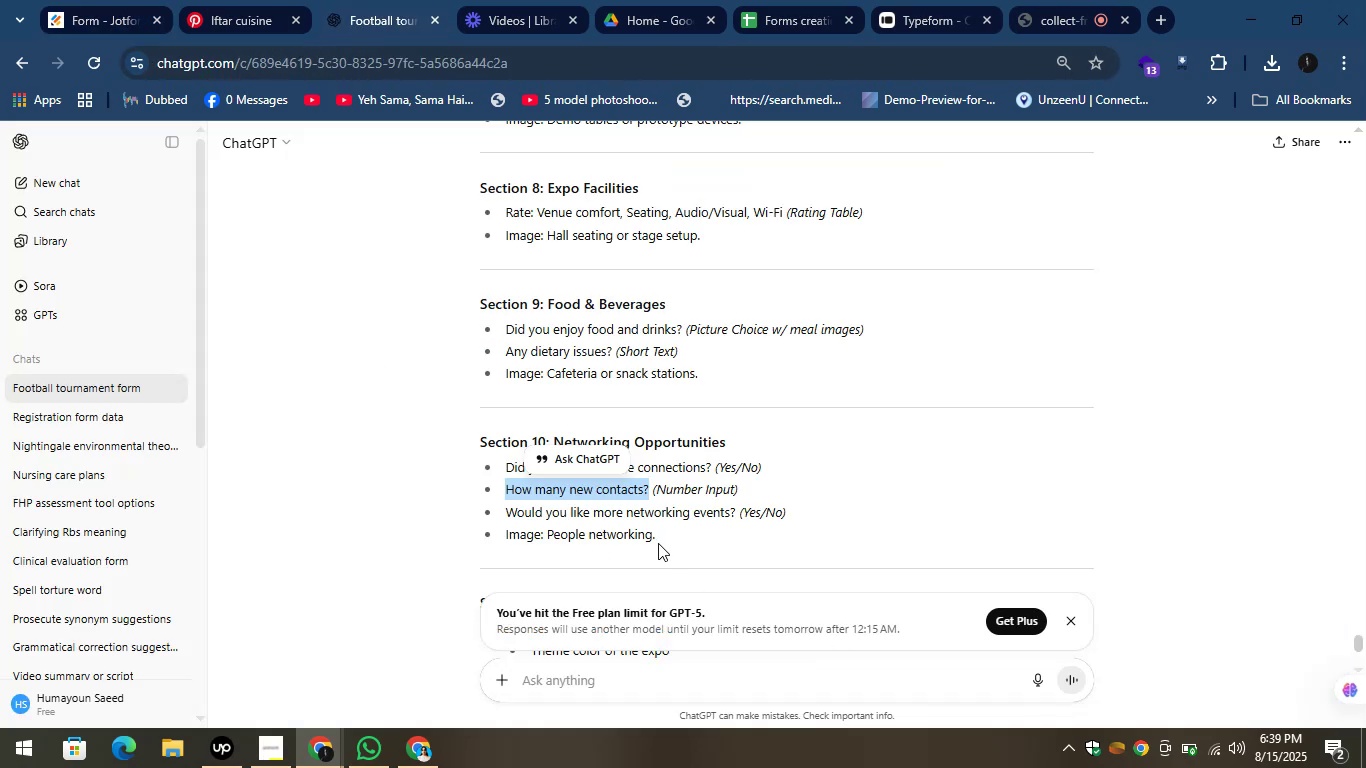 
left_click_drag(start_coordinate=[664, 540], to_coordinate=[548, 537])
 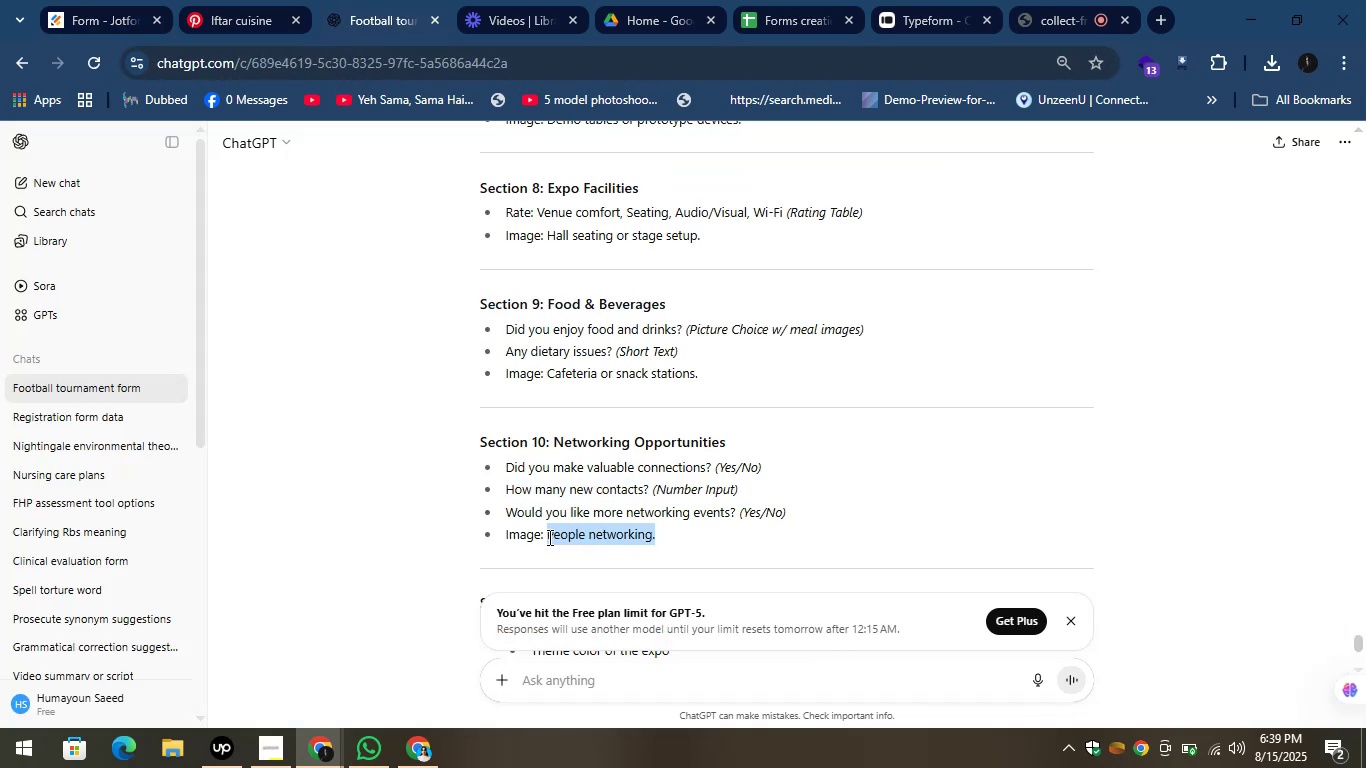 
key(Control+C)
 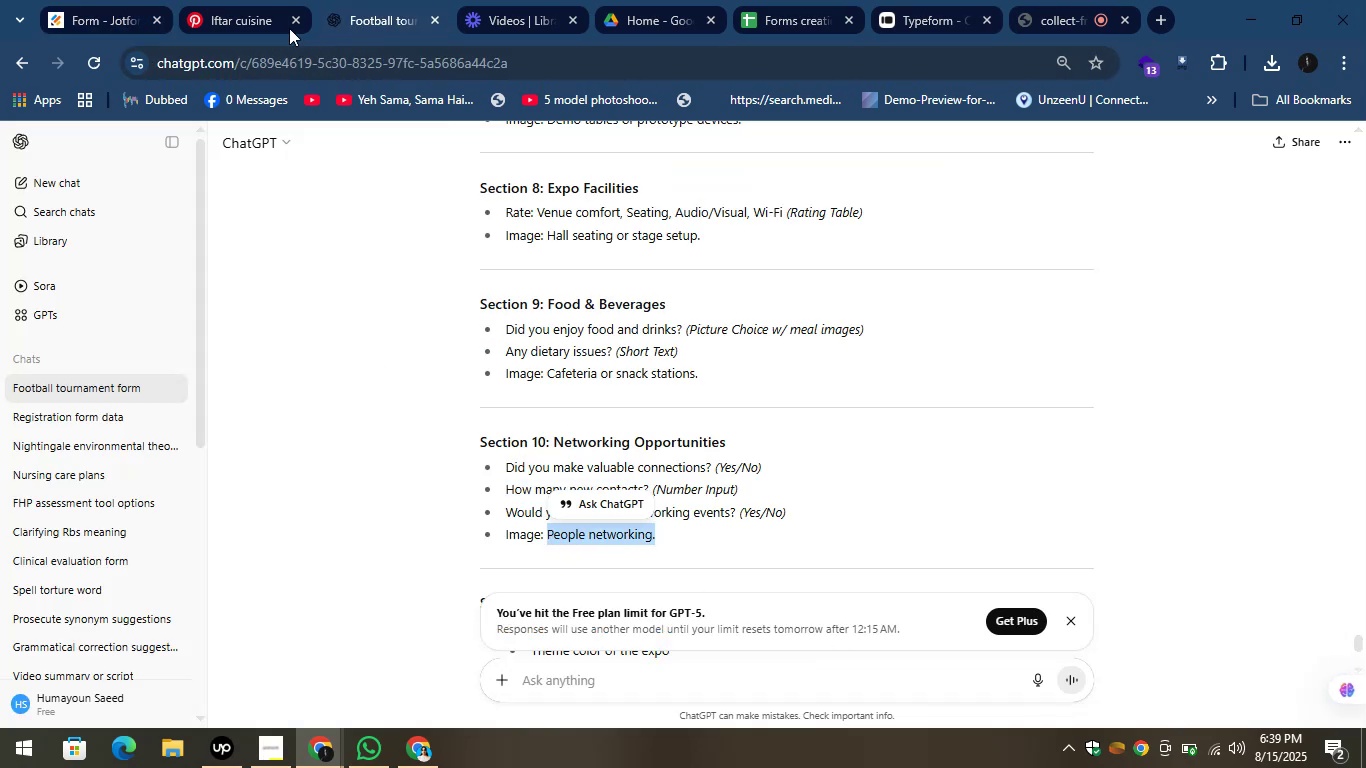 
left_click([228, 3])
 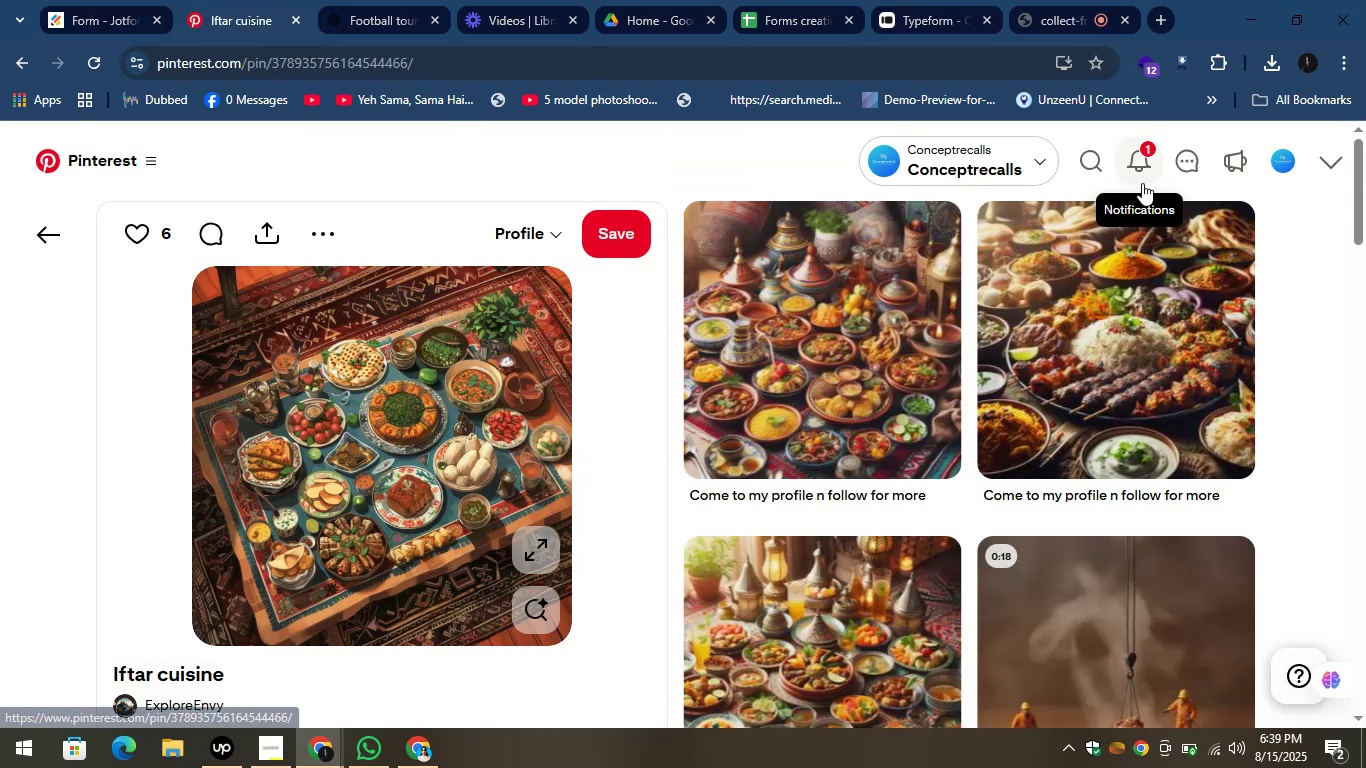 
left_click([1103, 156])
 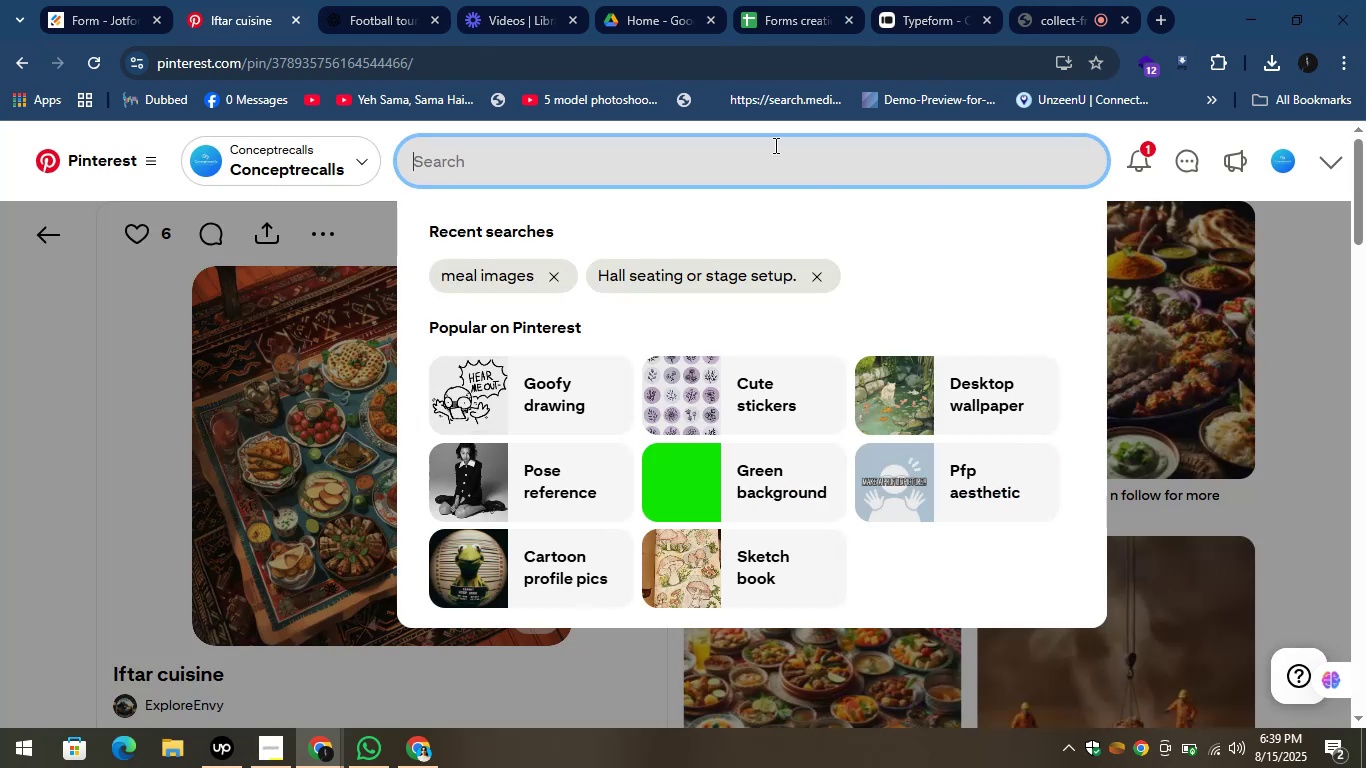 
key(Control+V)
 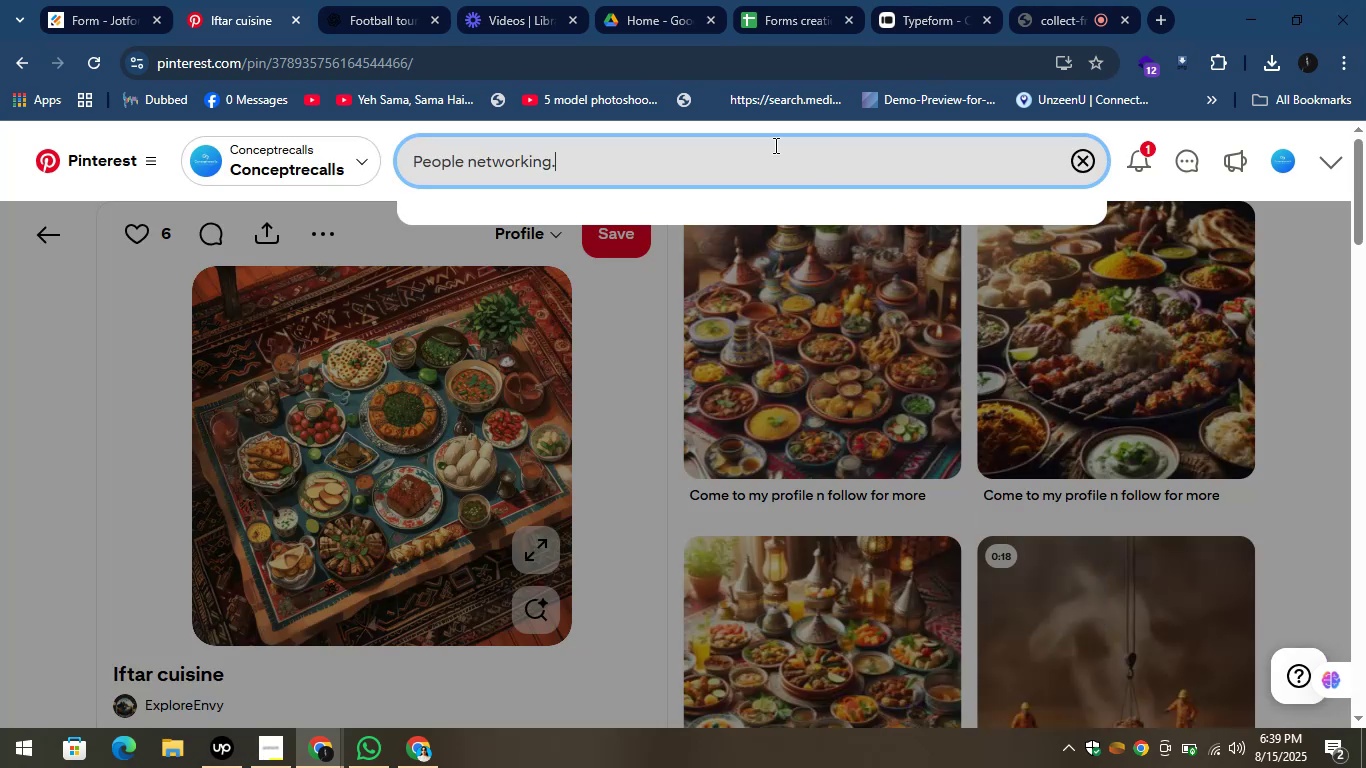 
key(Enter)
 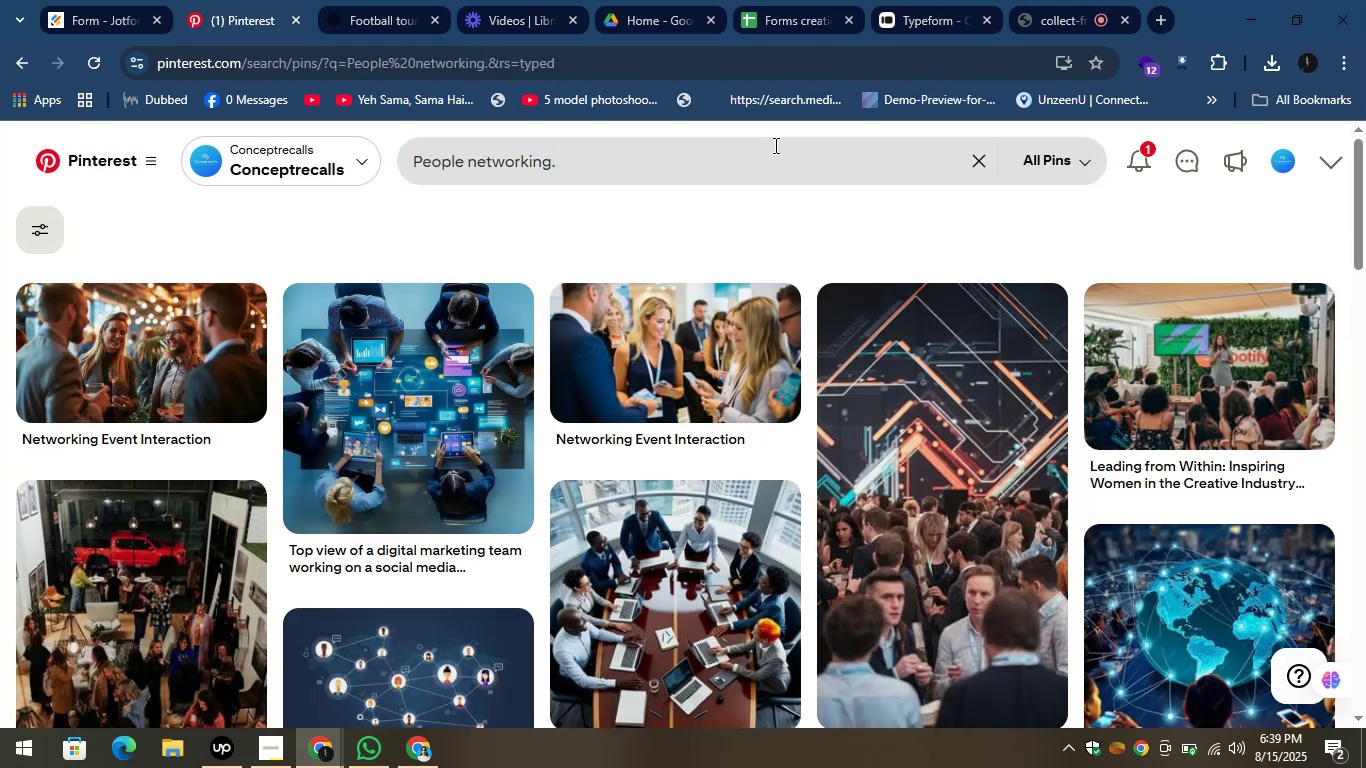 
wait(11.22)
 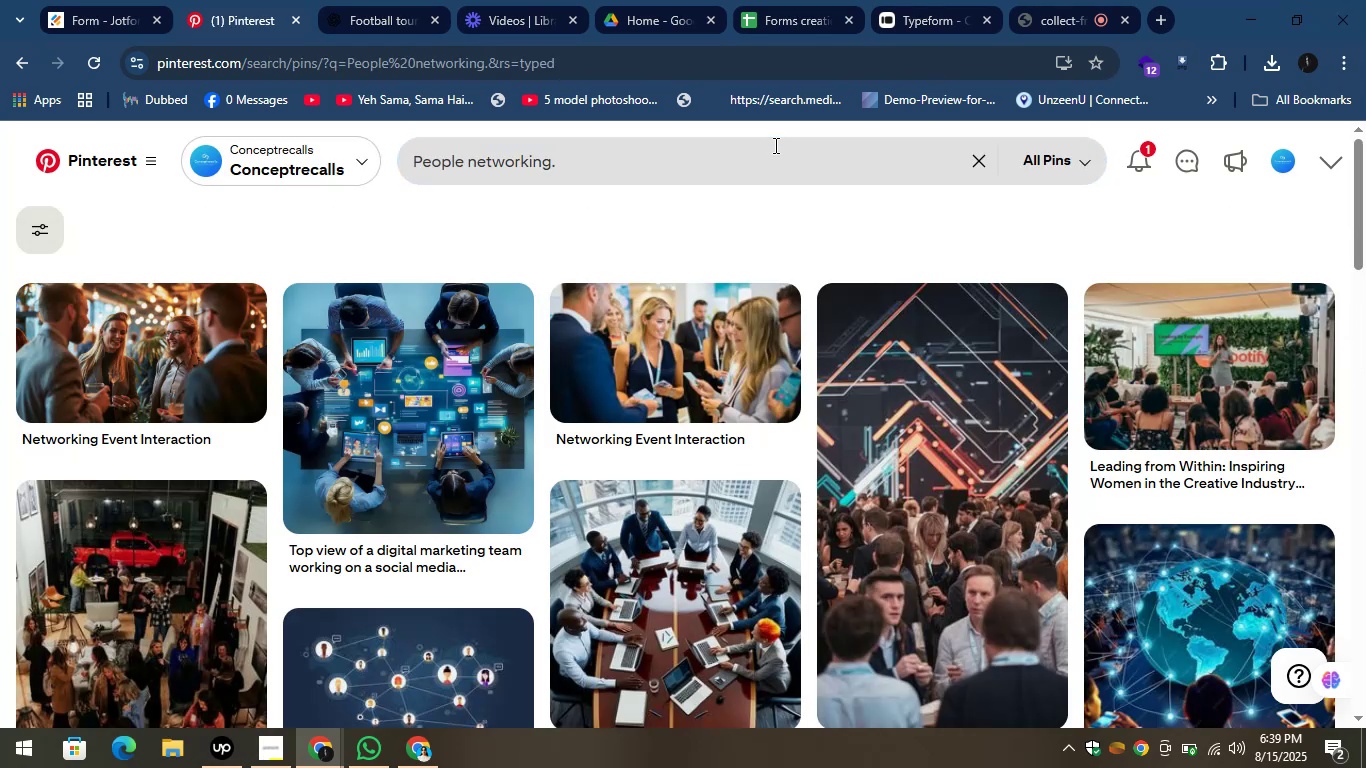 
left_click([118, 333])
 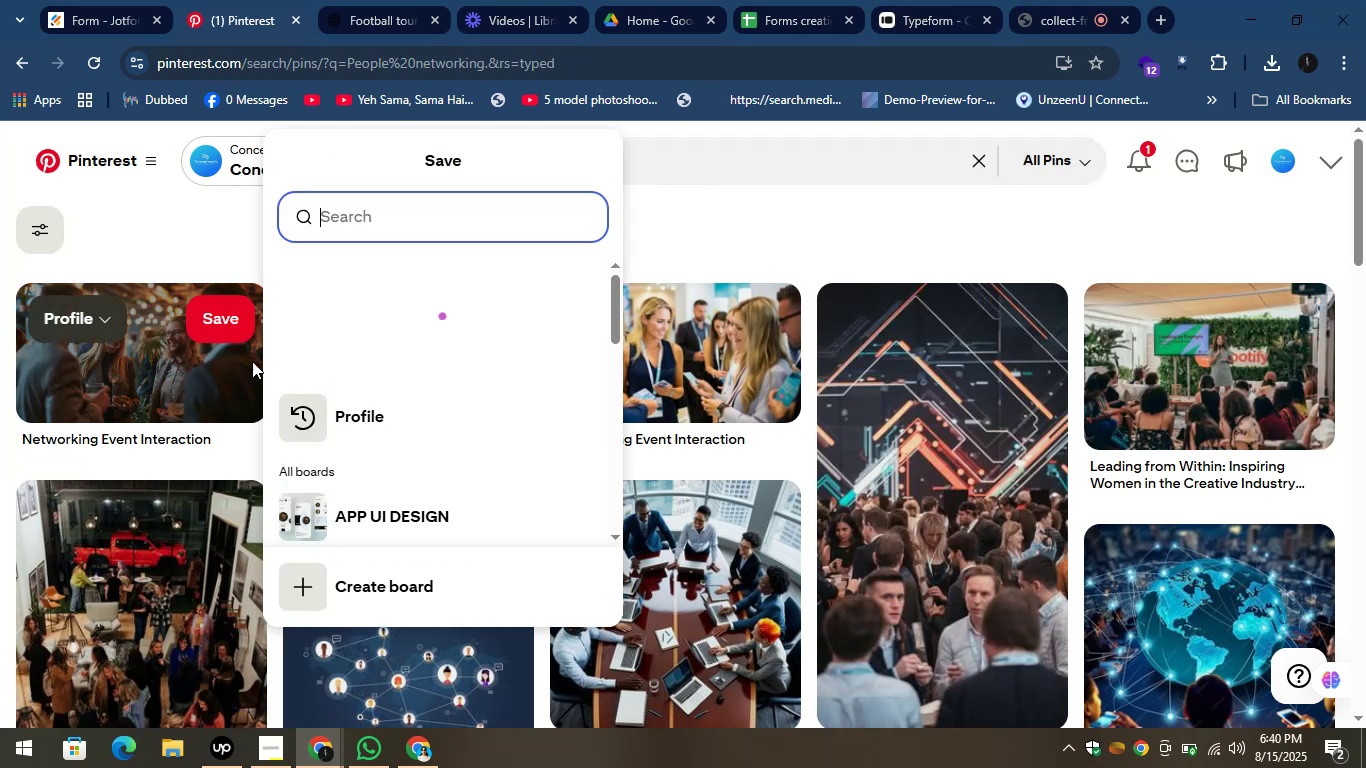 
left_click([175, 382])
 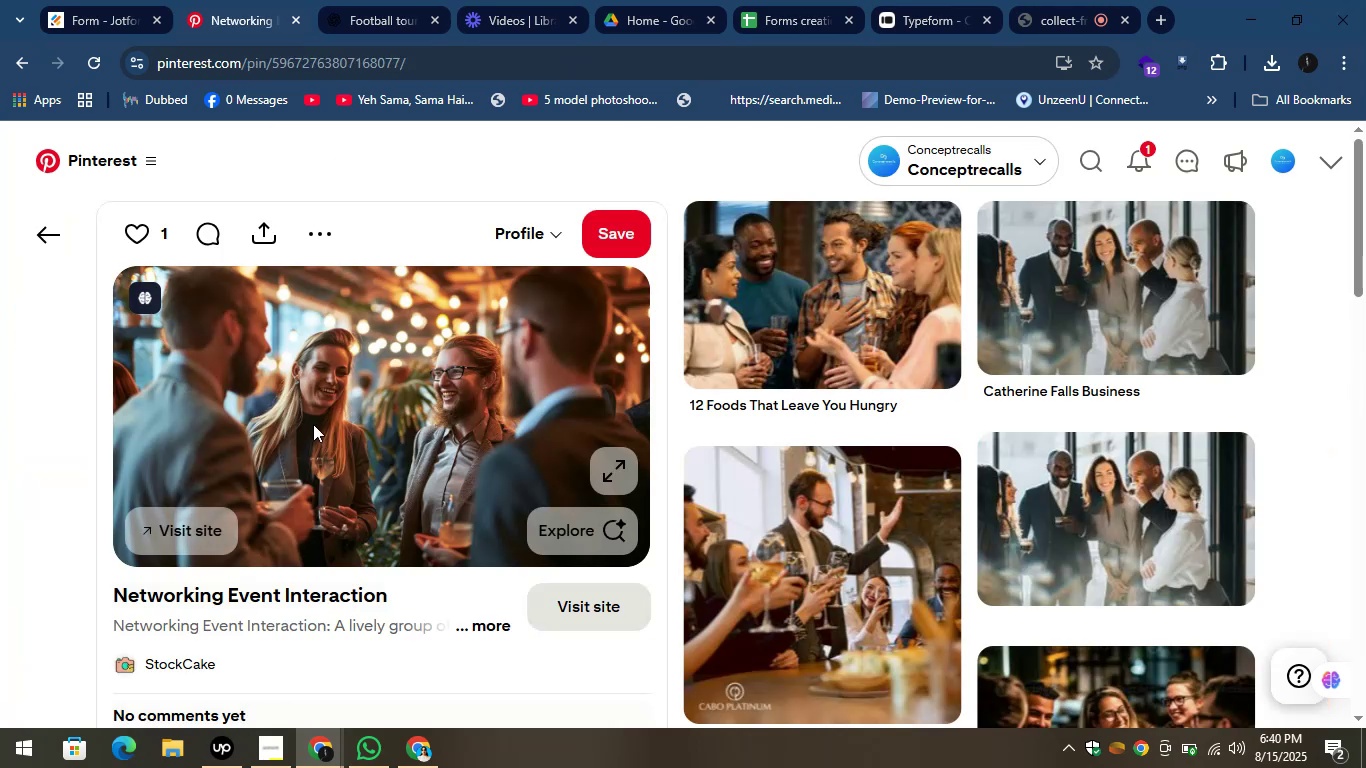 
right_click([325, 398])
 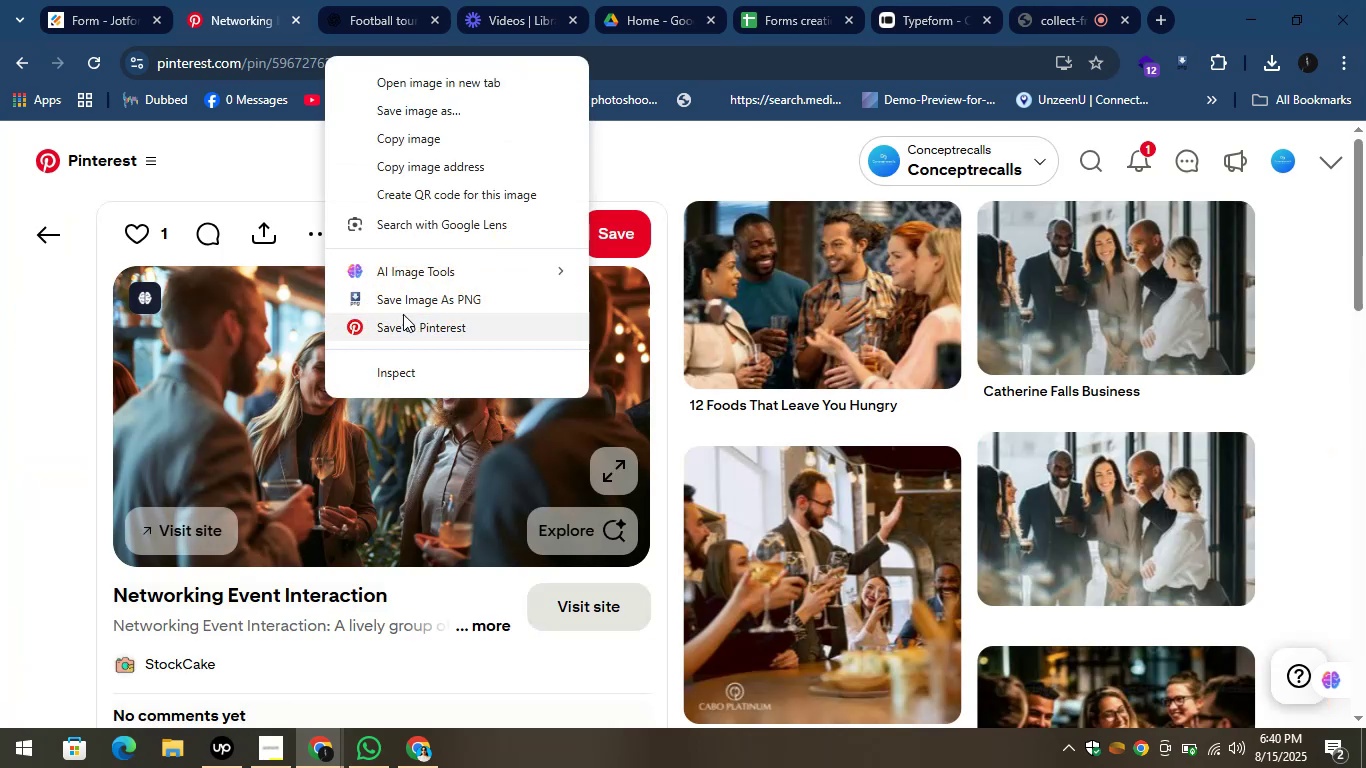 
left_click([406, 303])
 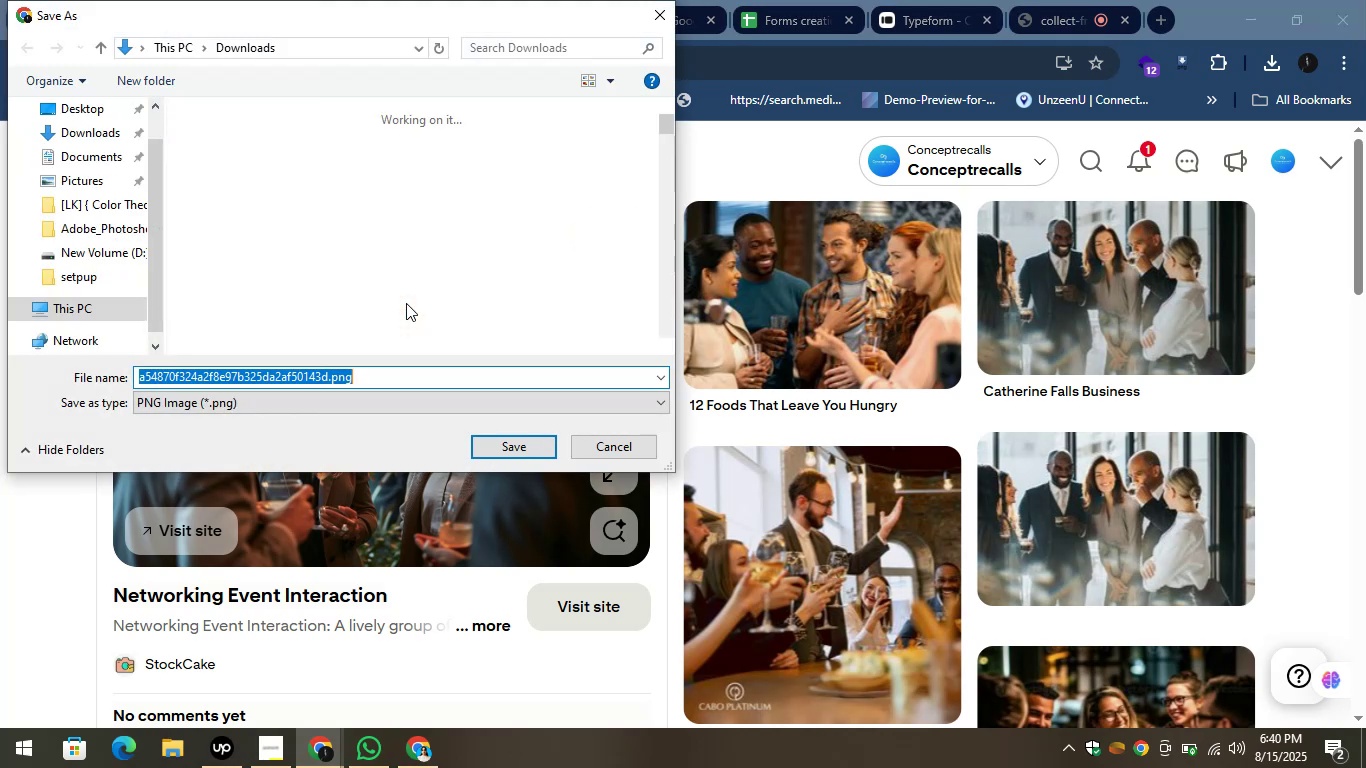 
left_click([512, 453])
 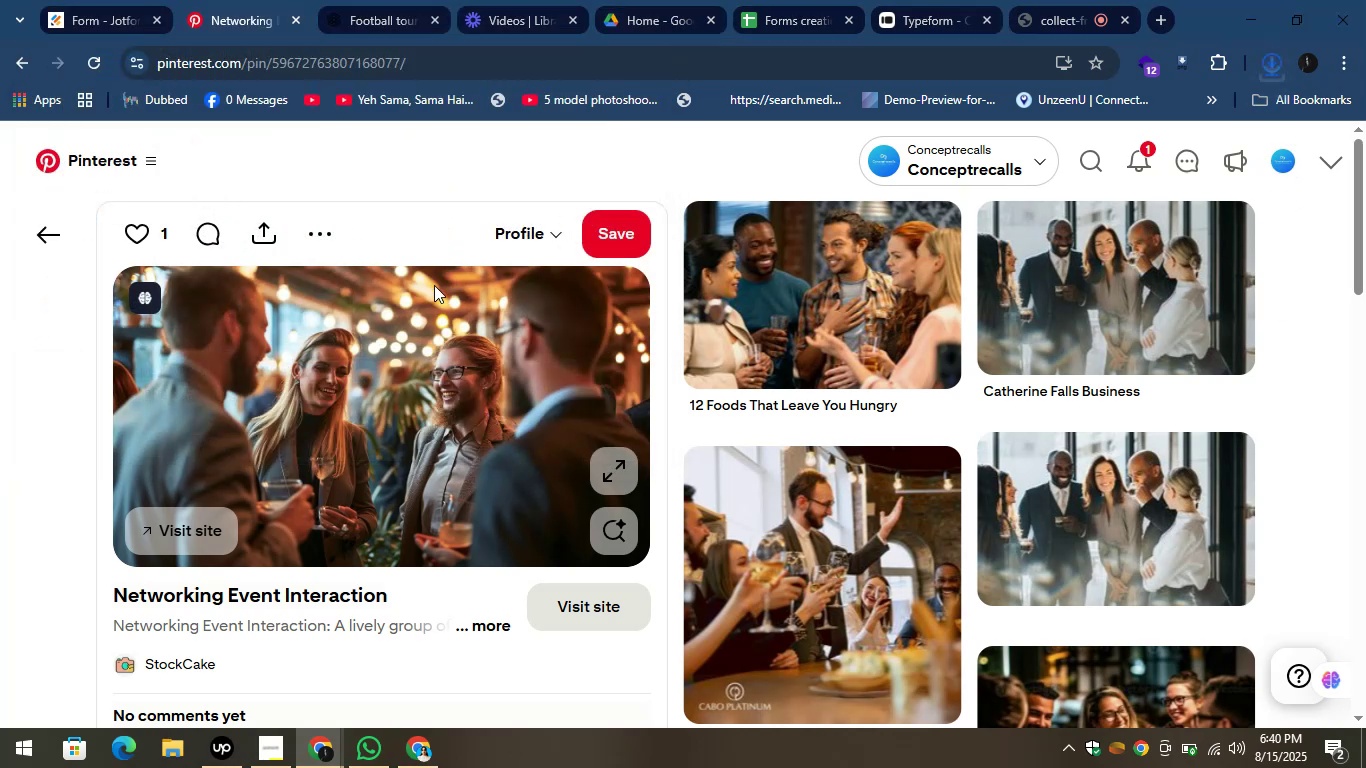 
left_click([315, 138])
 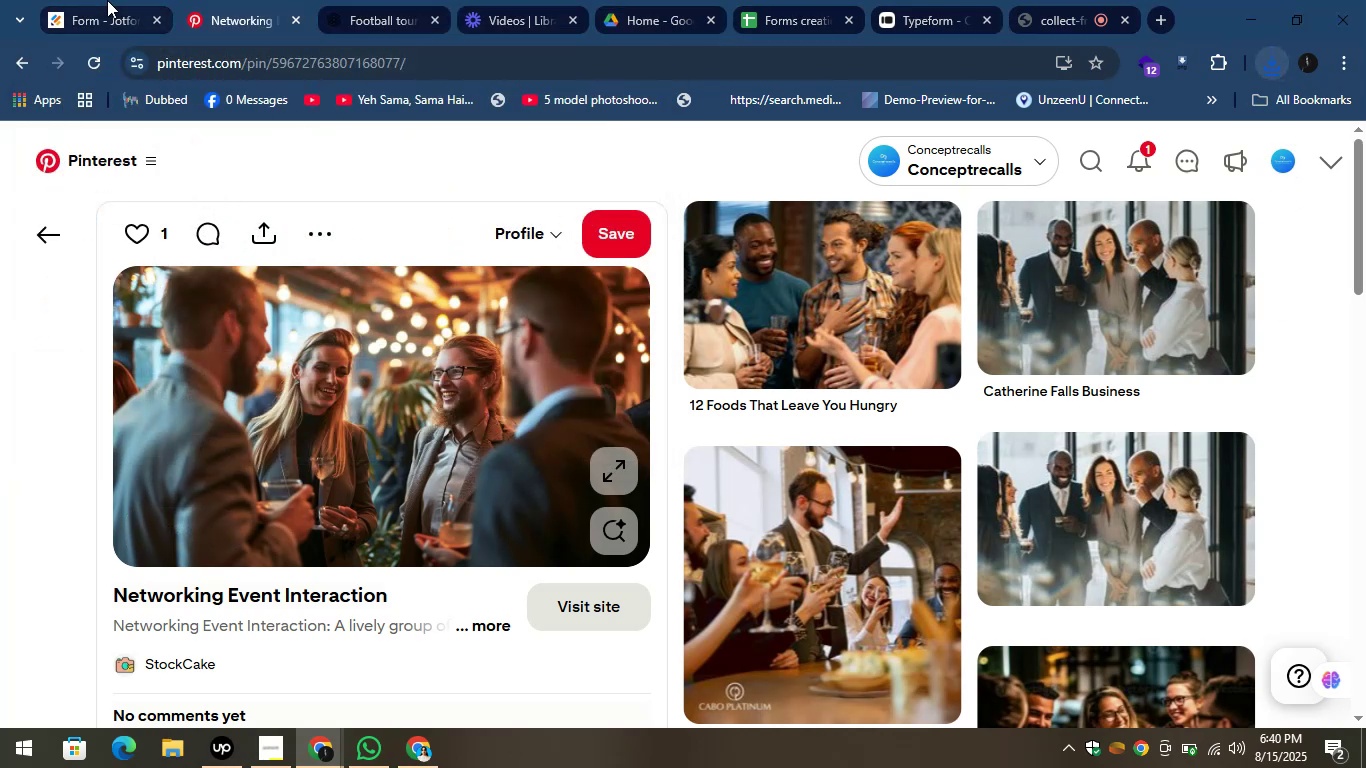 
left_click([101, 0])
 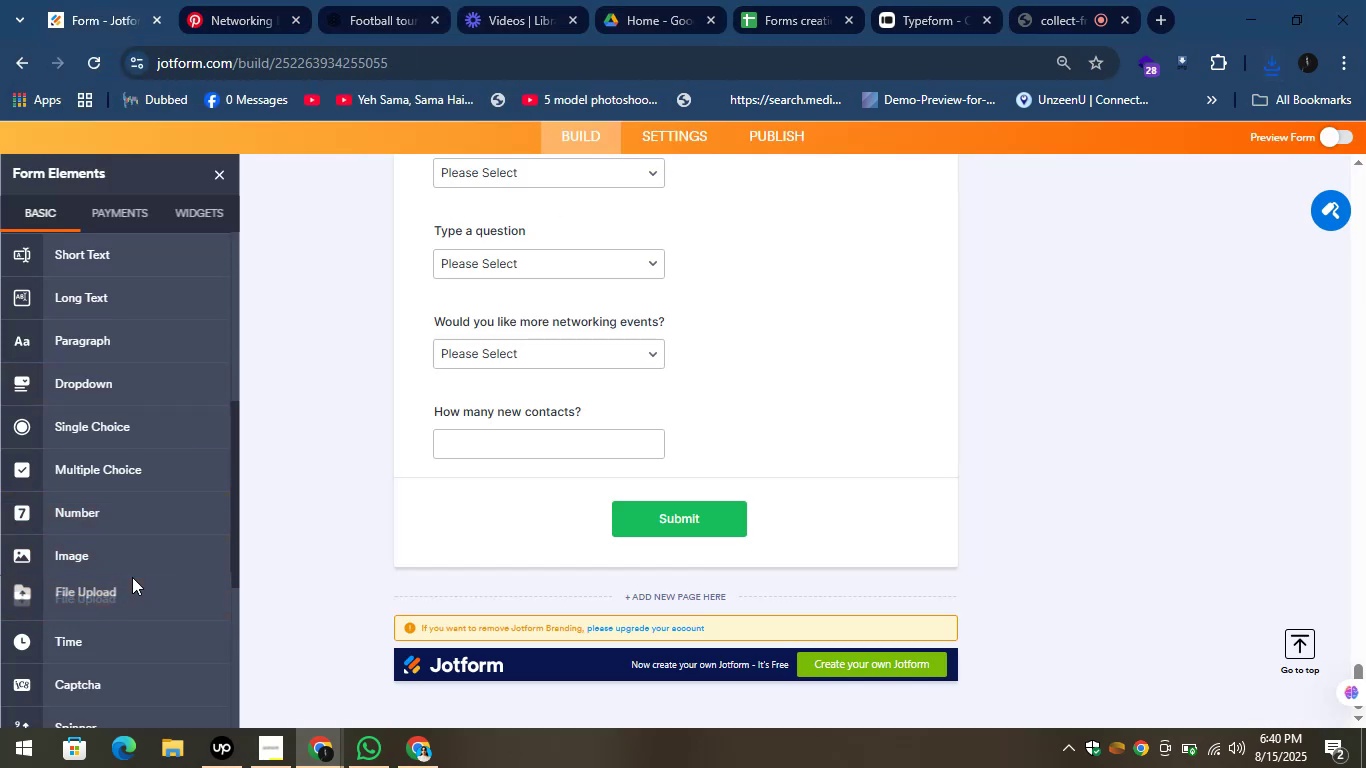 
left_click([128, 581])
 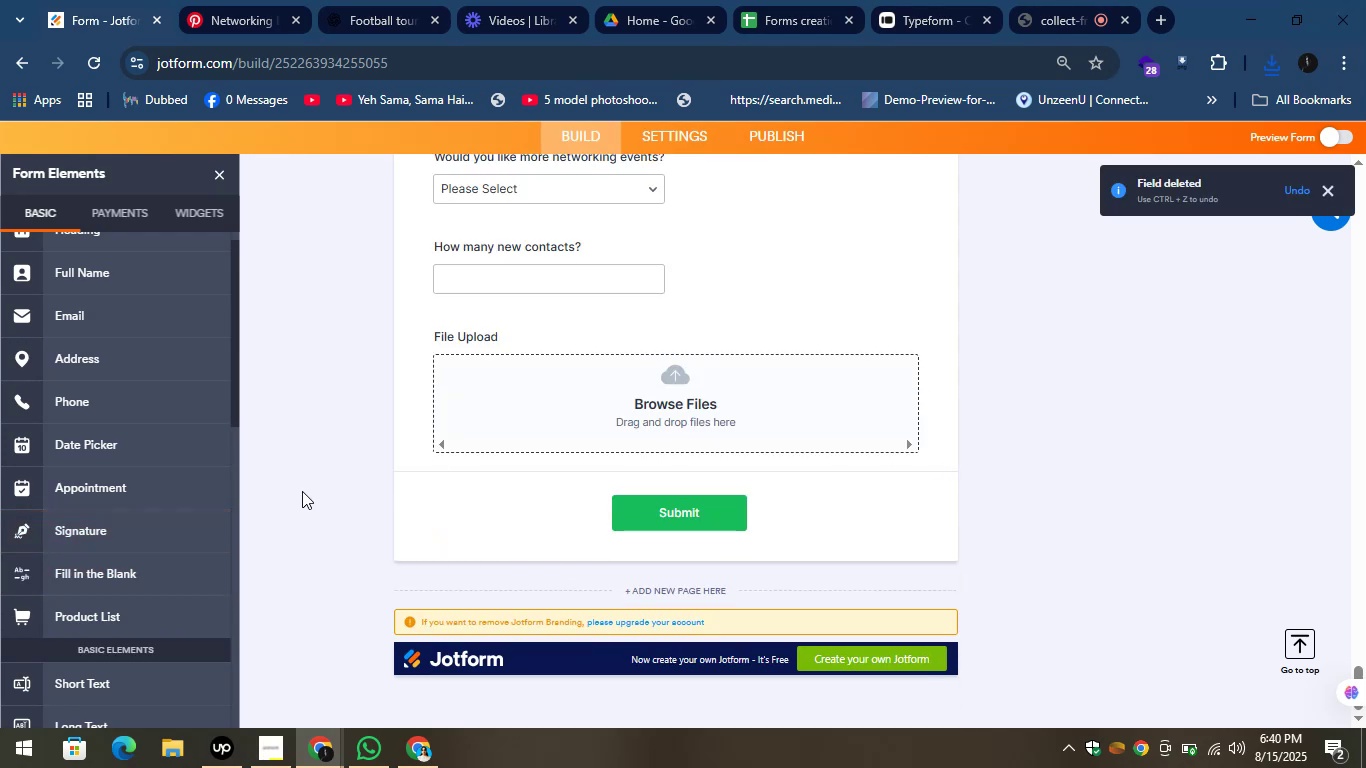 
wait(5.86)
 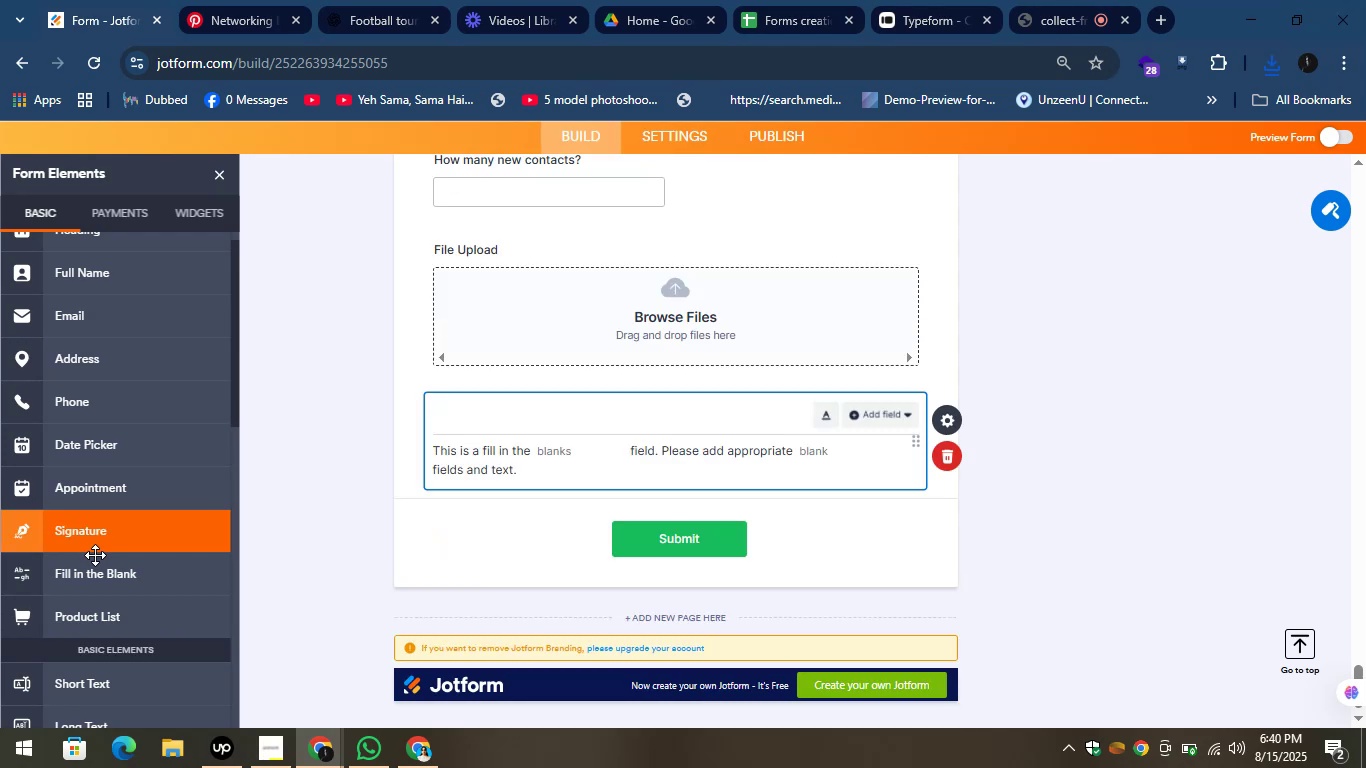 
left_click([776, 396])
 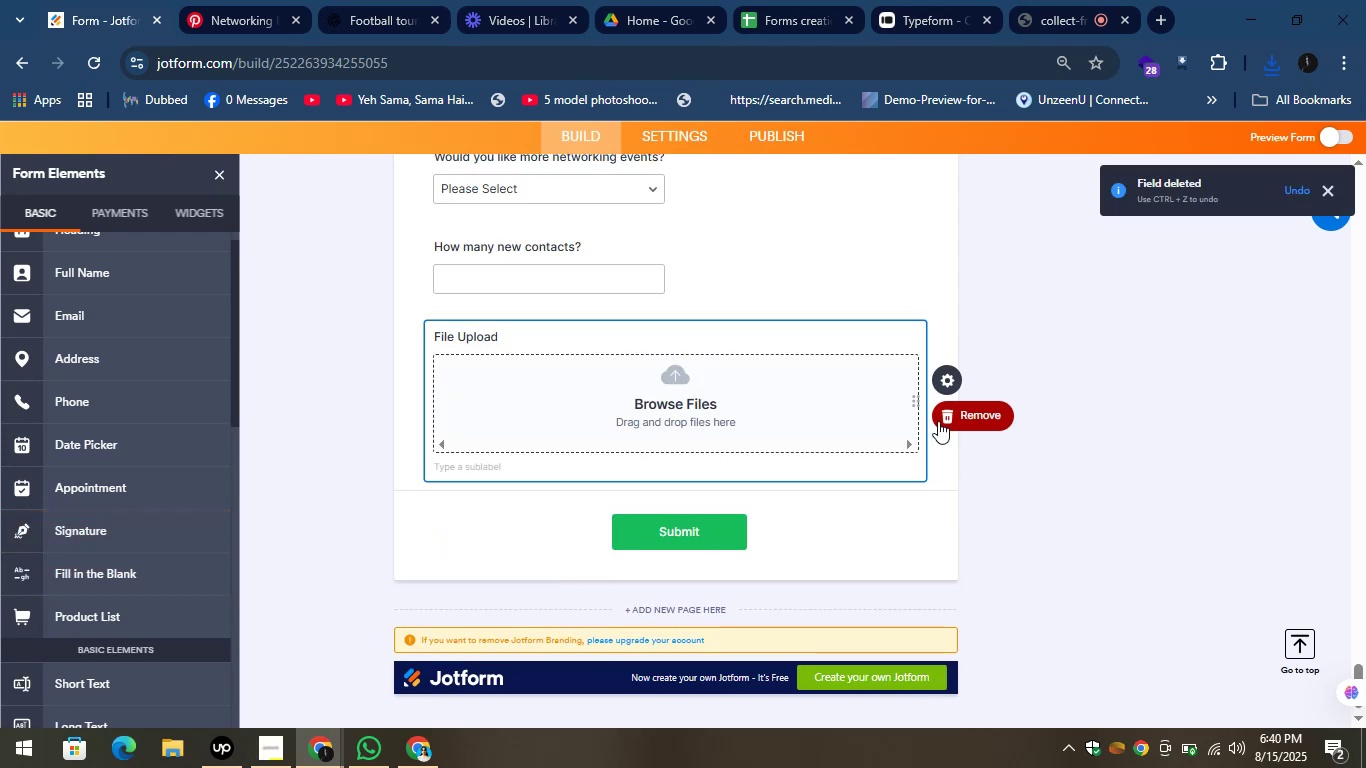 
left_click([945, 420])
 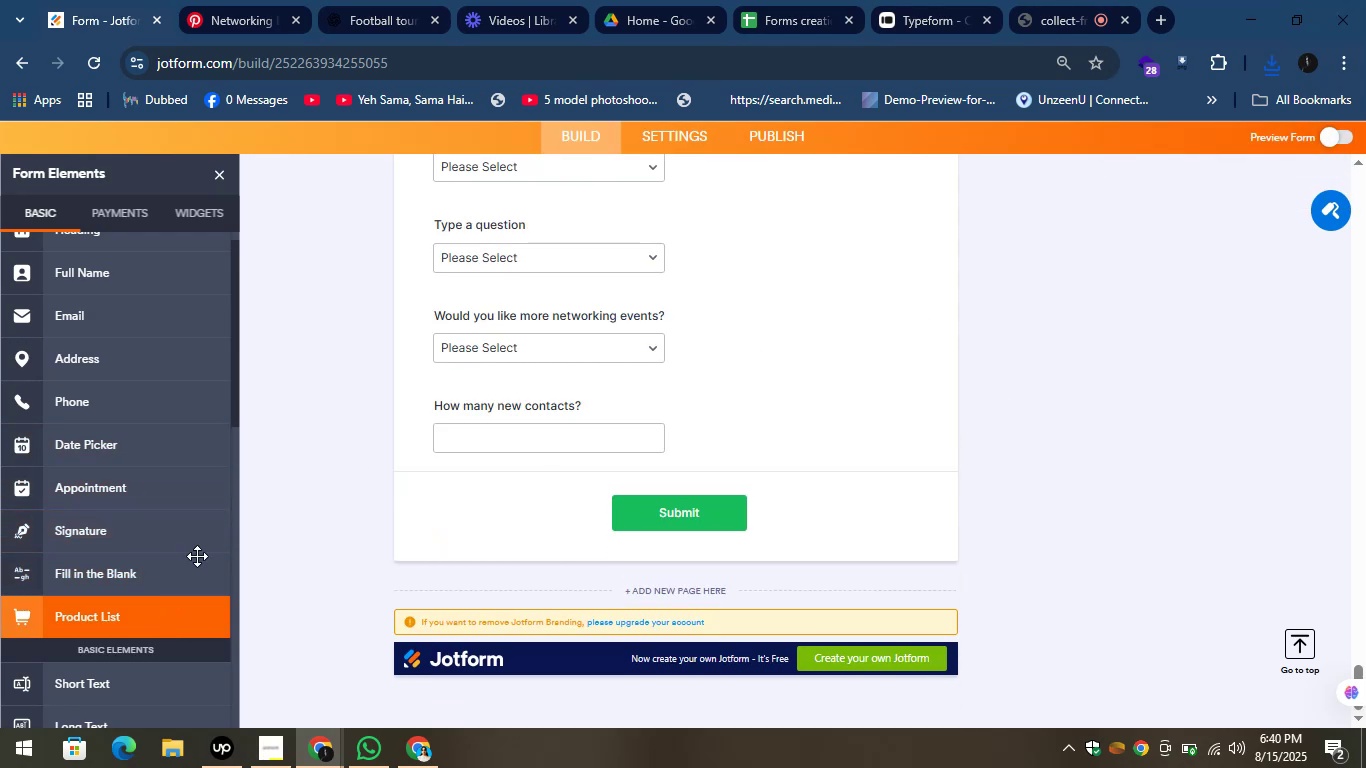 
left_click_drag(start_coordinate=[238, 393], to_coordinate=[251, 553])
 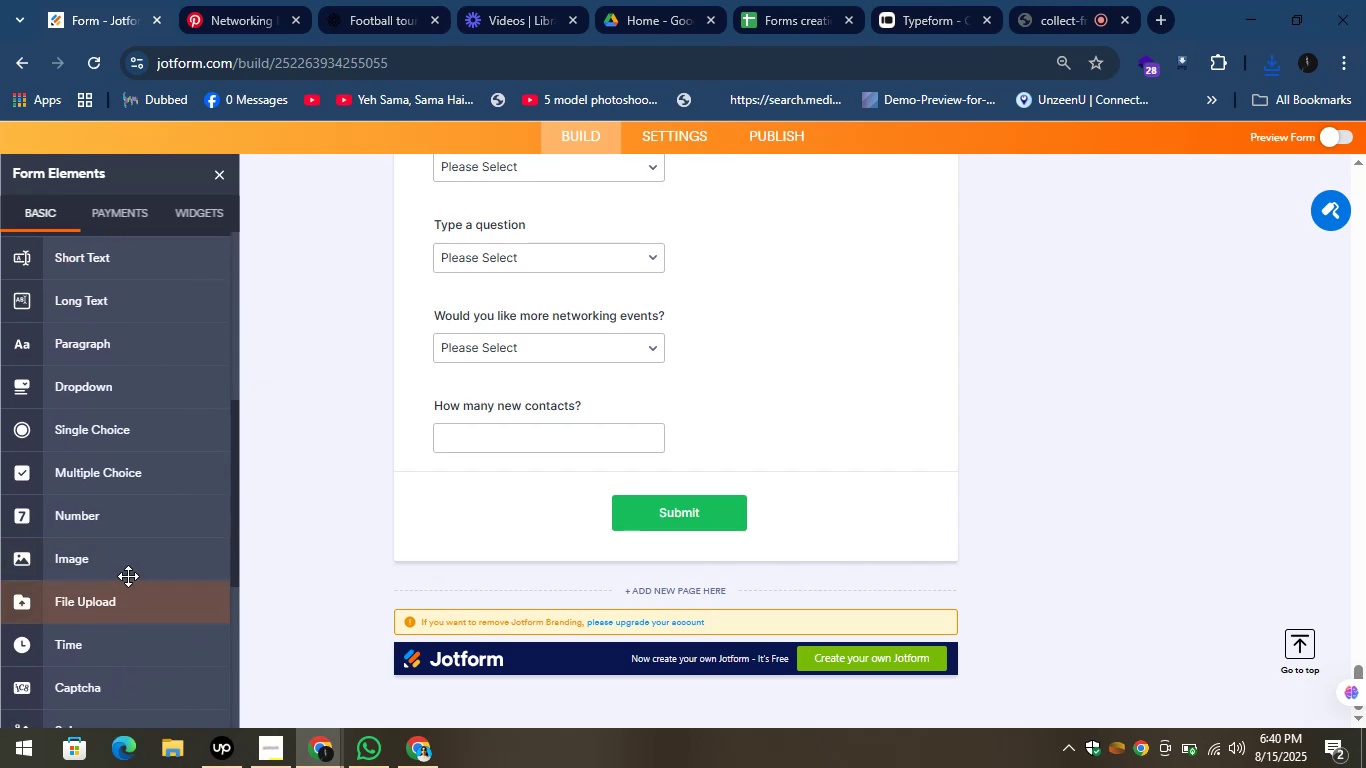 
left_click_drag(start_coordinate=[118, 562], to_coordinate=[593, 417])
 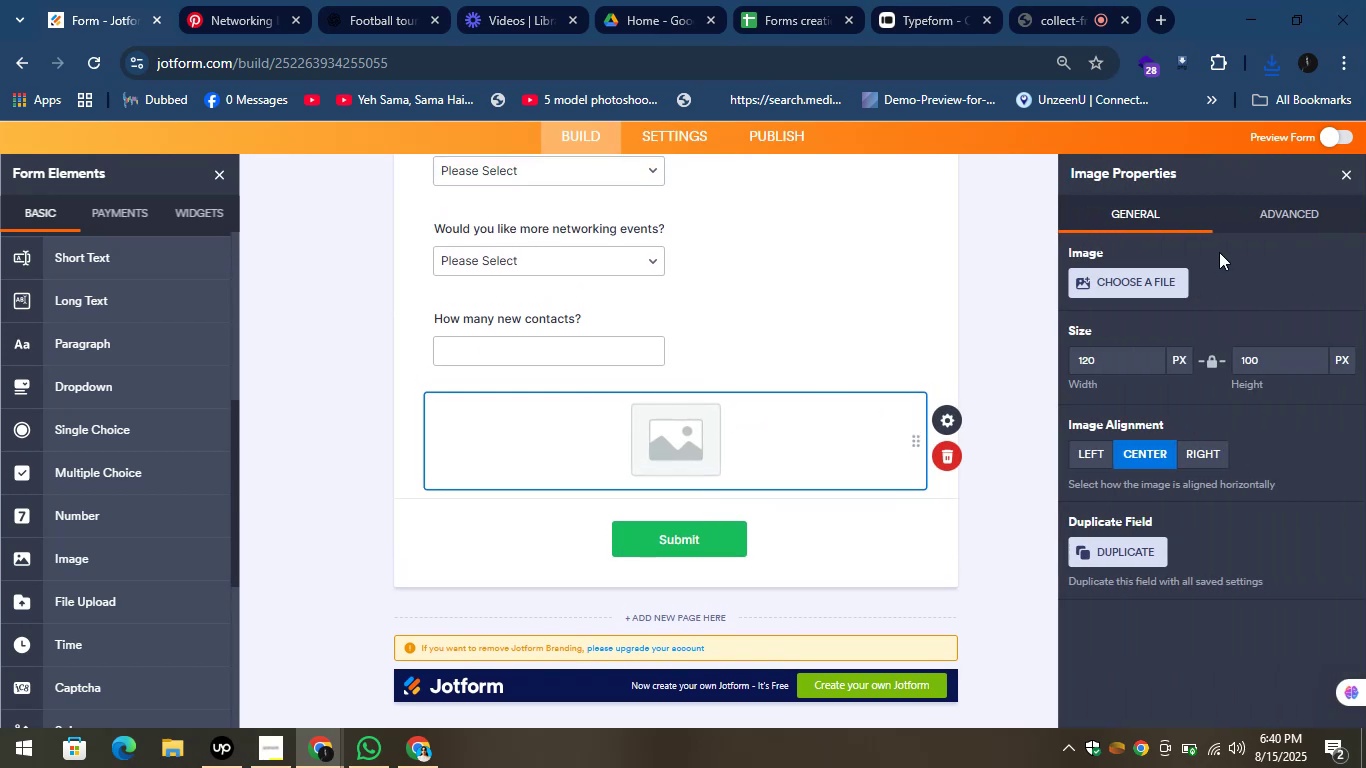 
left_click([1143, 276])
 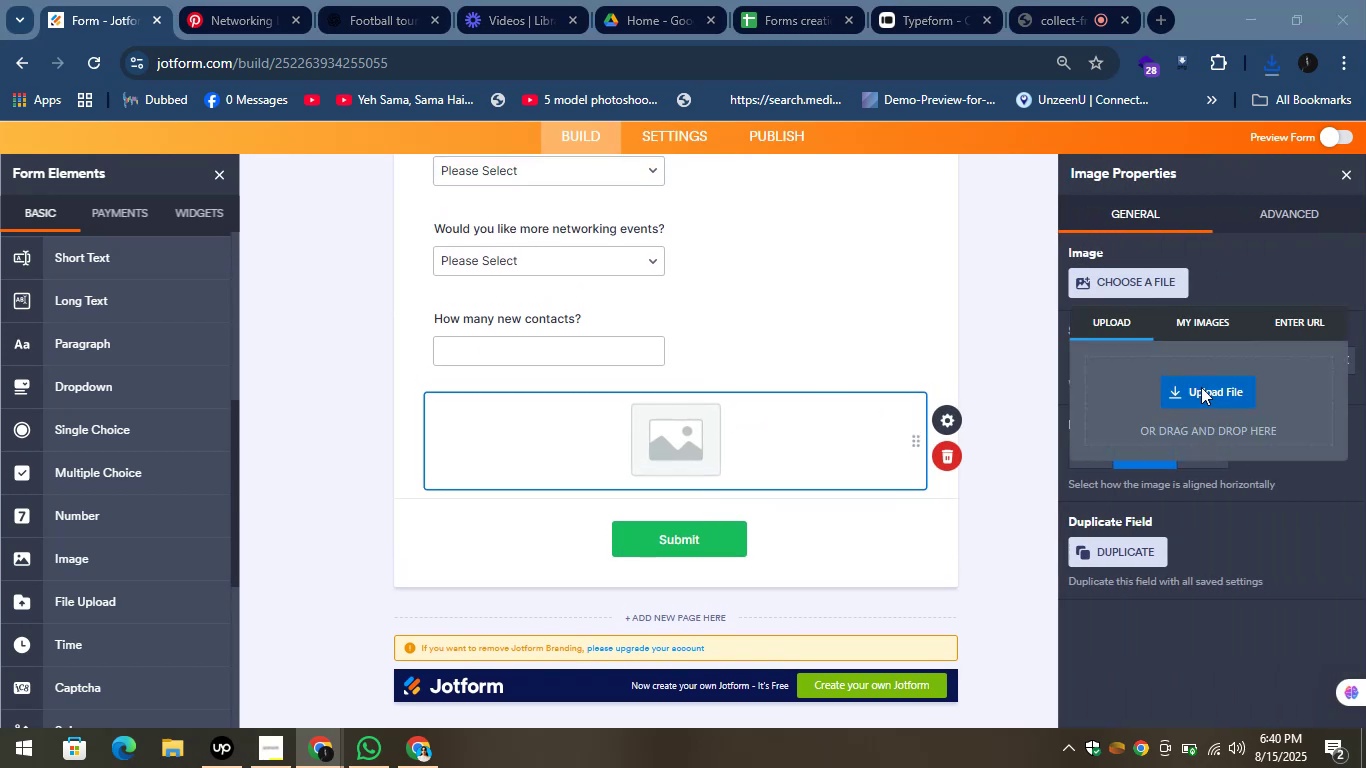 
wait(5.2)
 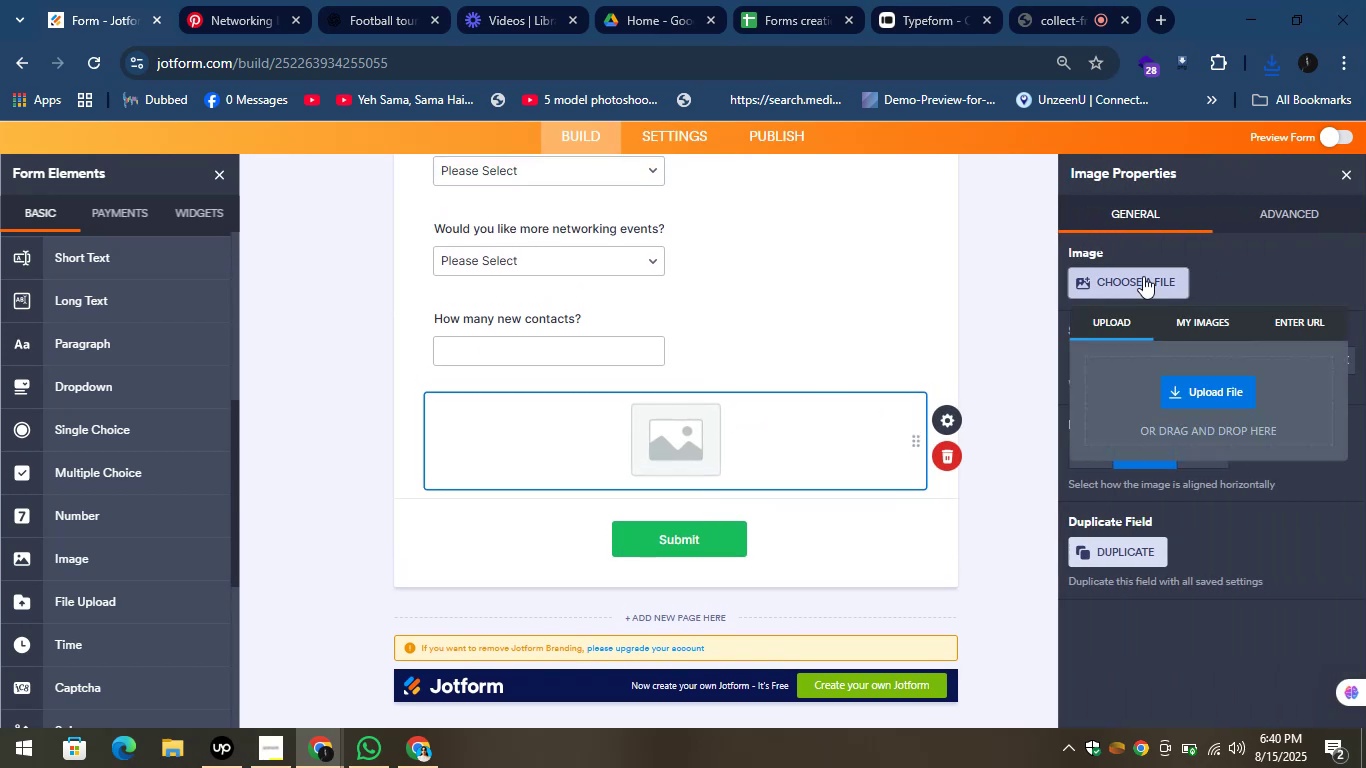 
left_click([229, 189])
 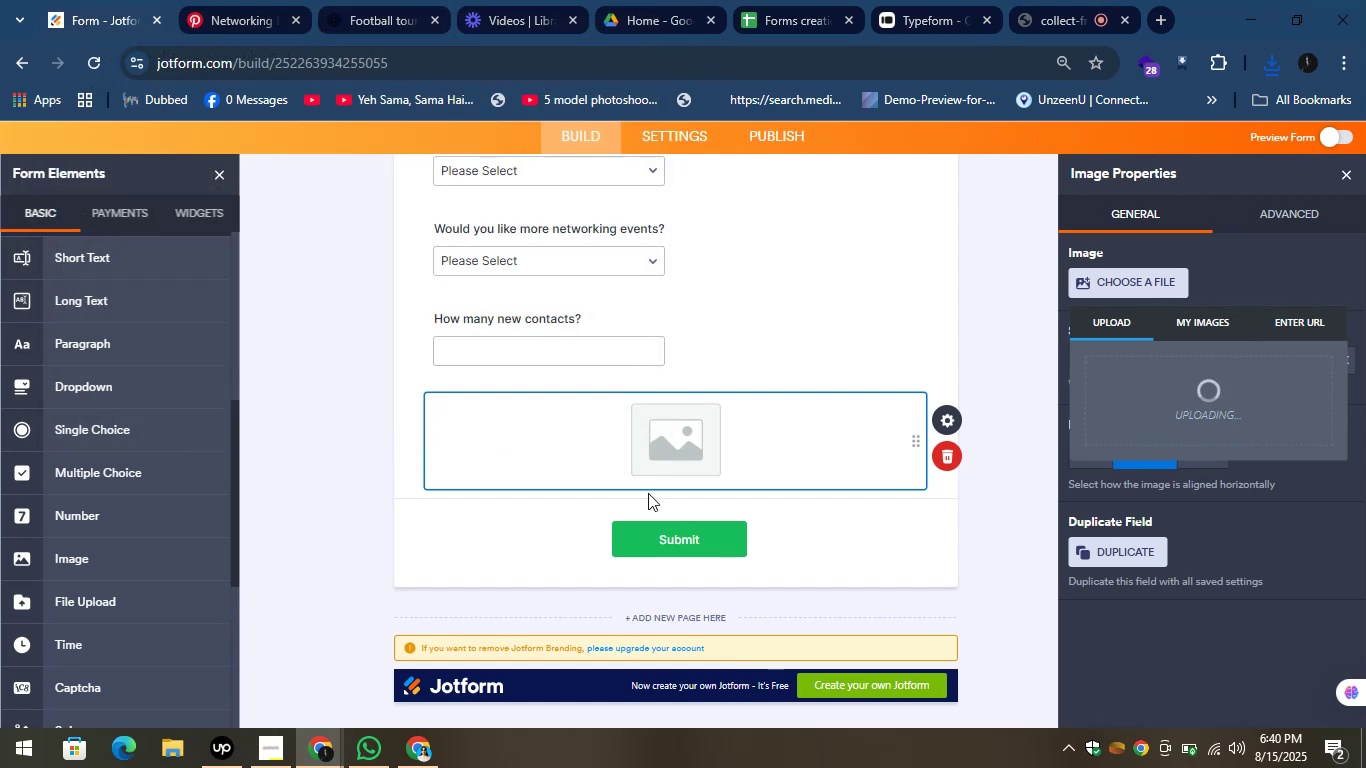 
left_click([692, 528])
 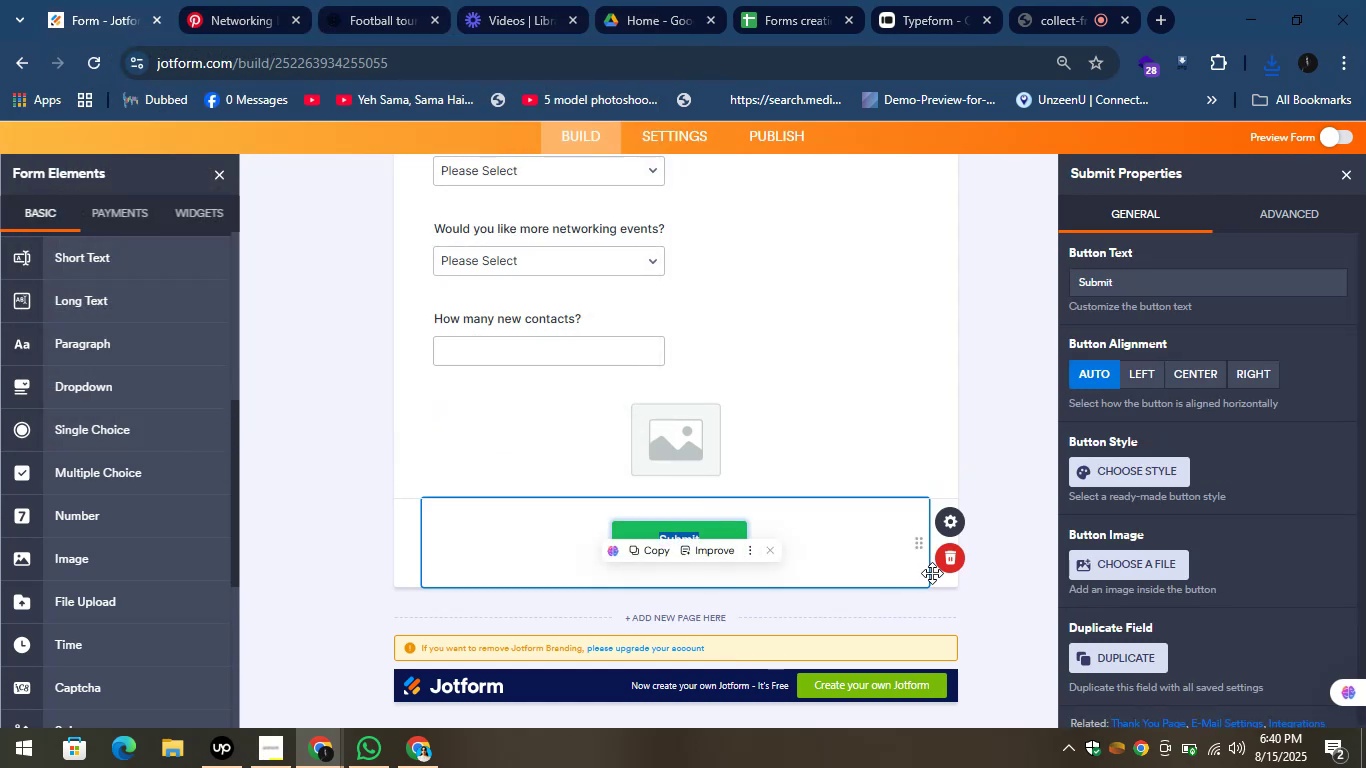 
left_click([948, 565])
 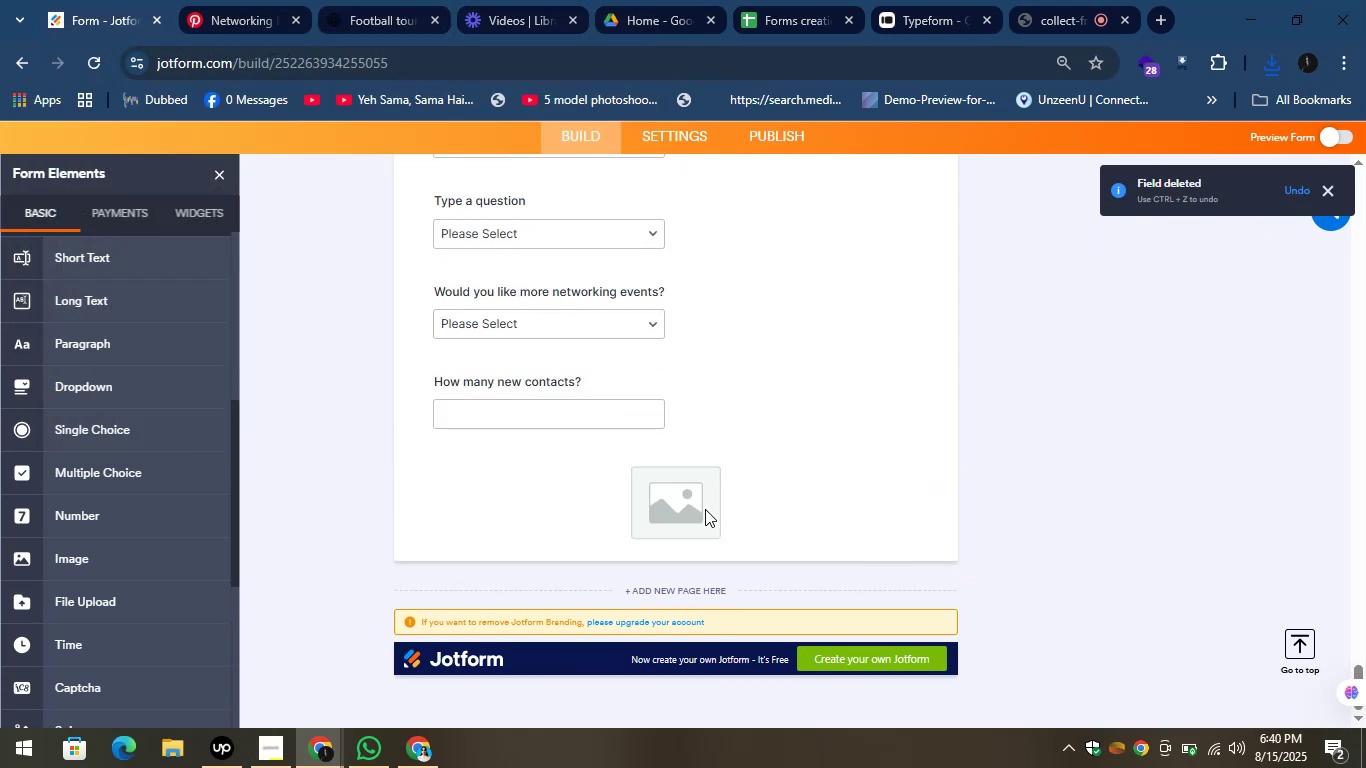 
left_click([705, 509])
 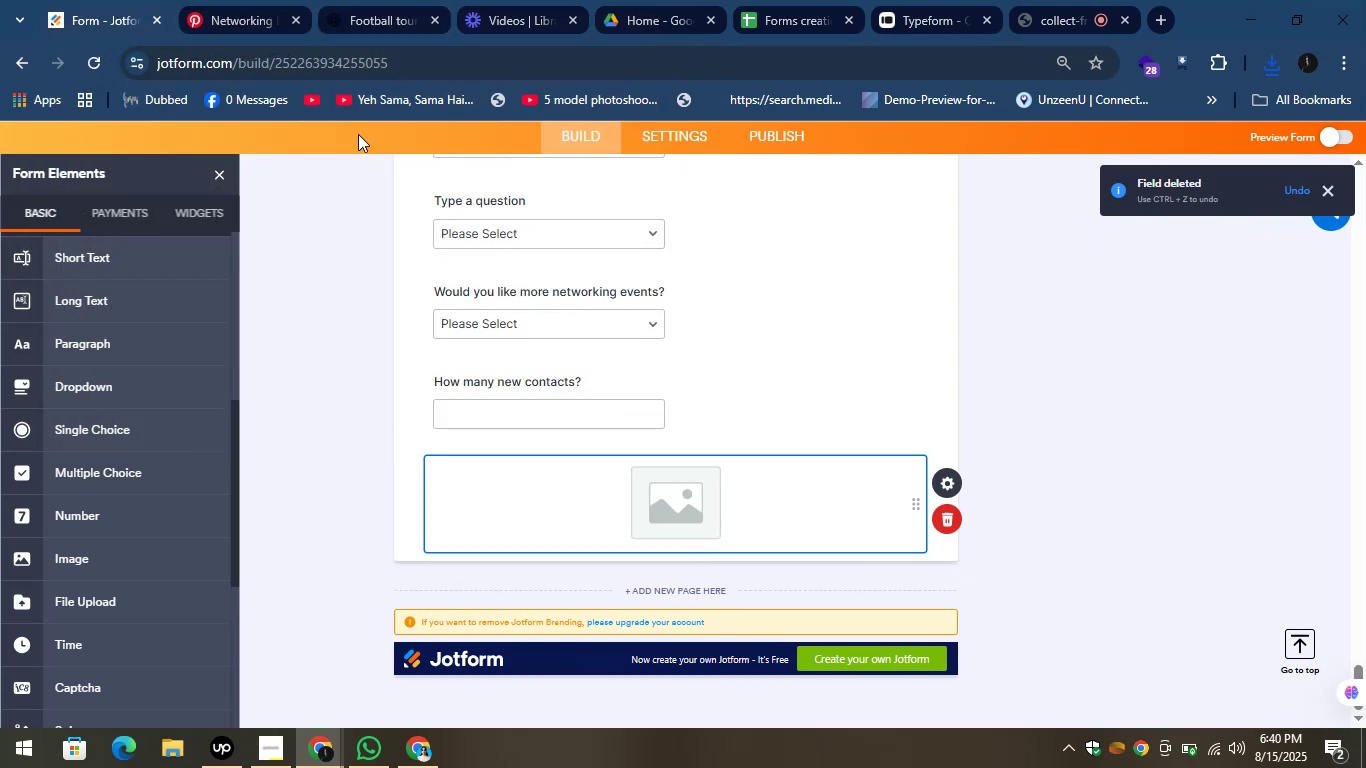 
left_click([366, 0])
 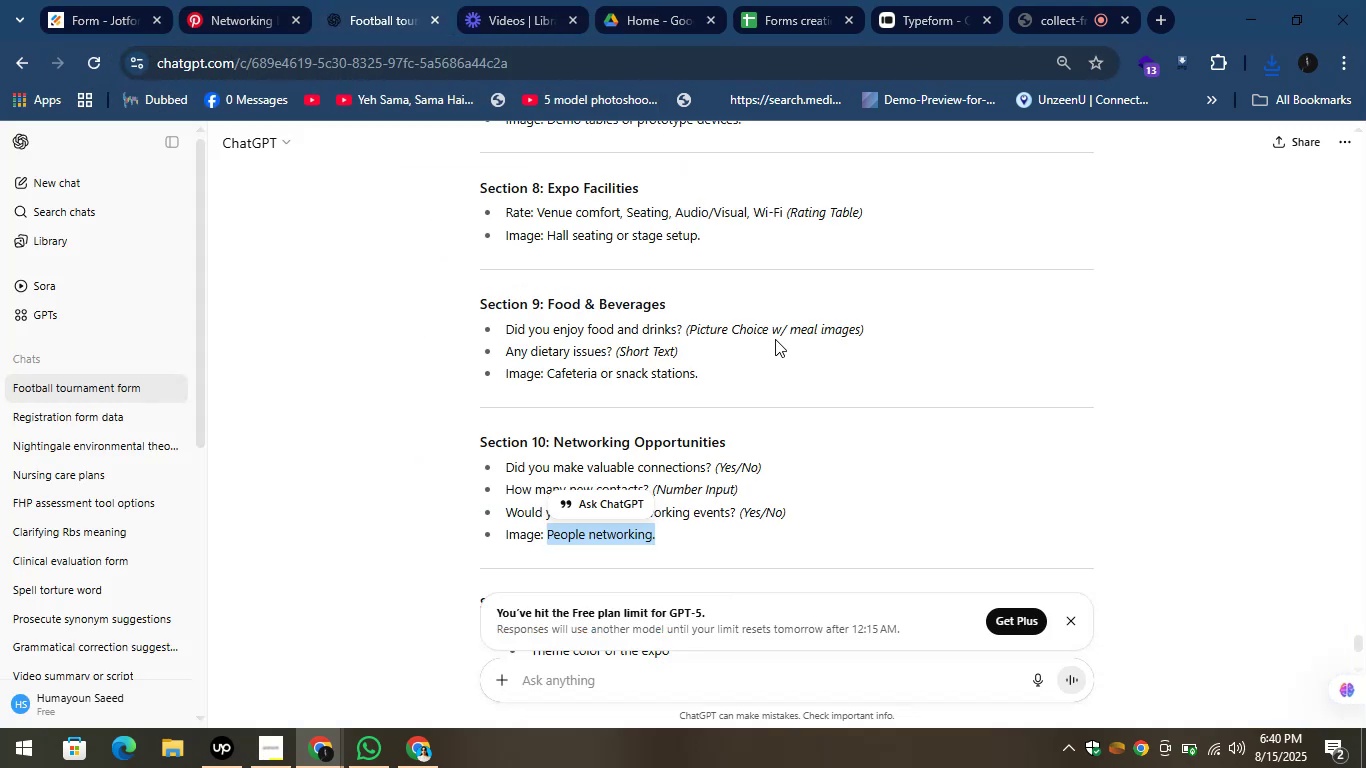 
left_click([777, 338])
 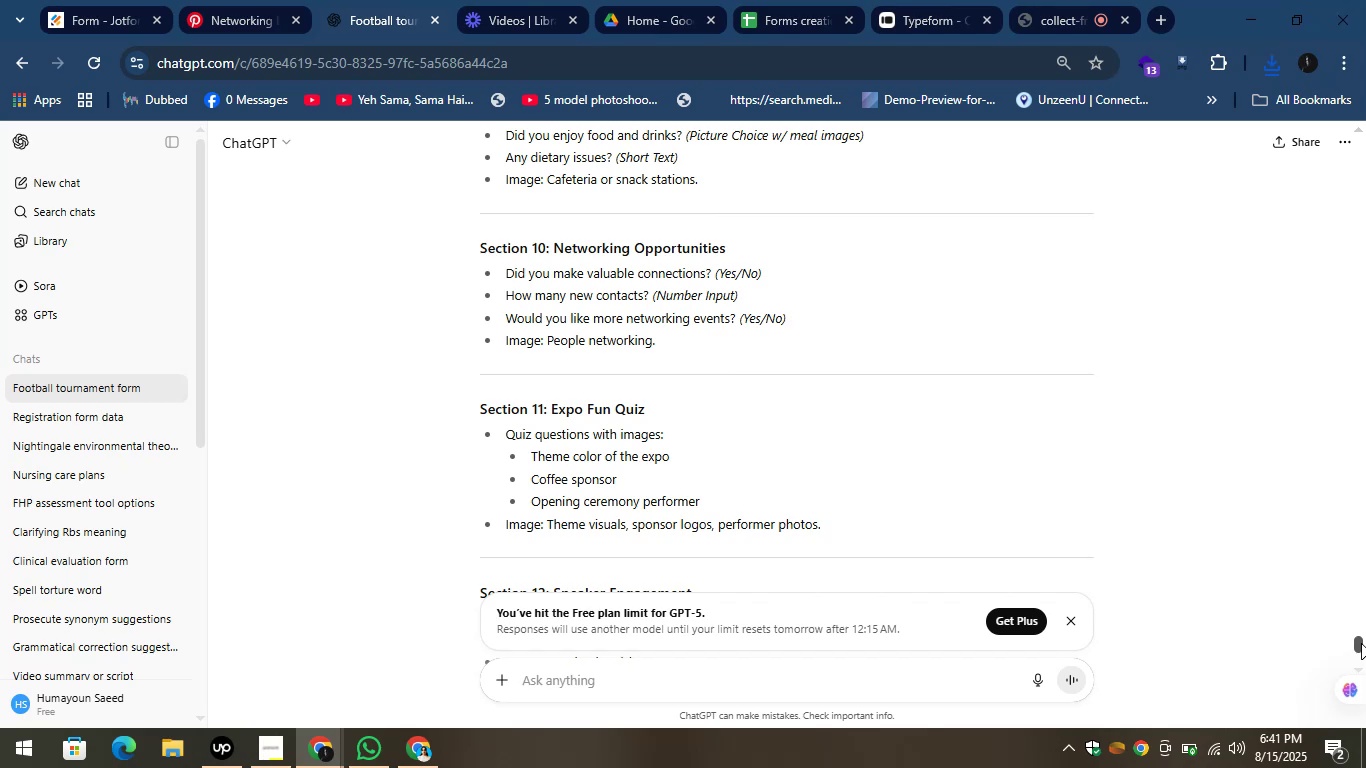 
wait(17.57)
 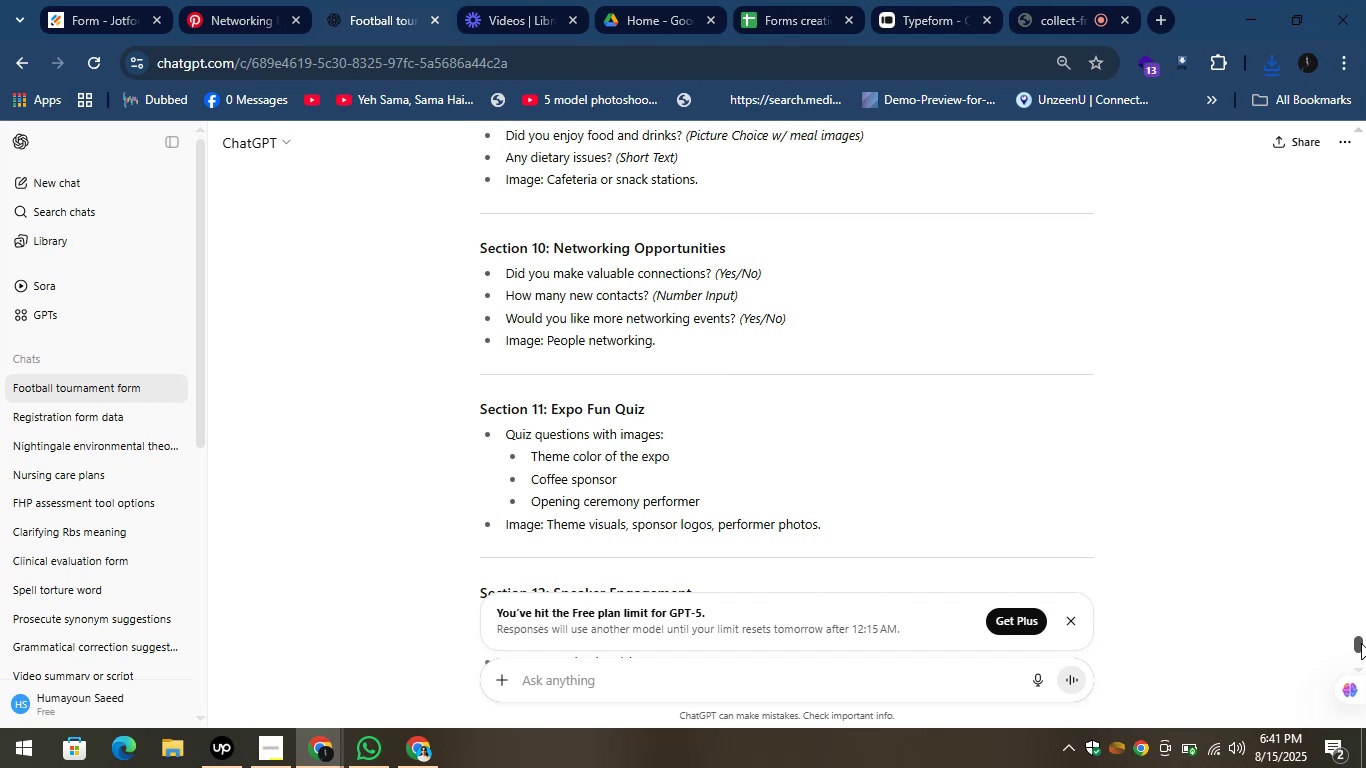 
left_click_drag(start_coordinate=[664, 210], to_coordinate=[555, 214])
 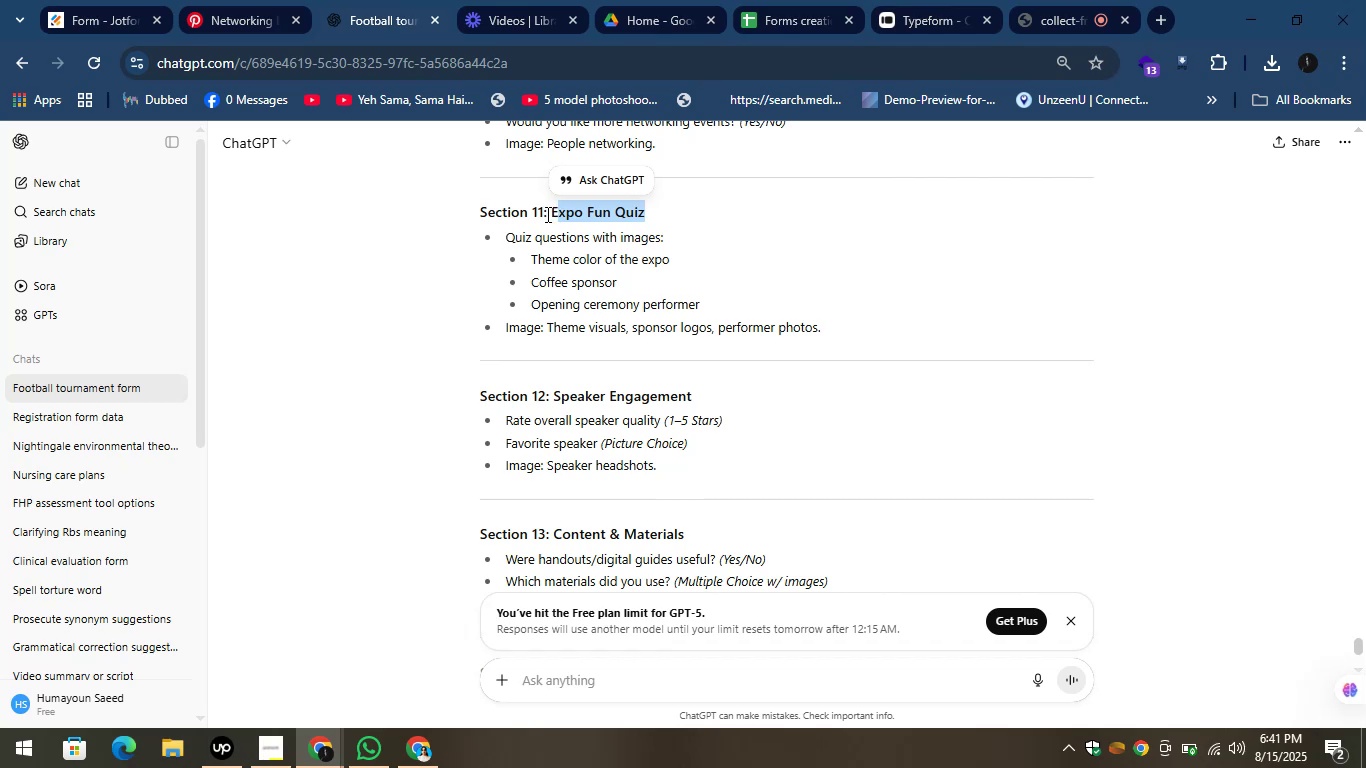 
wait(16.16)
 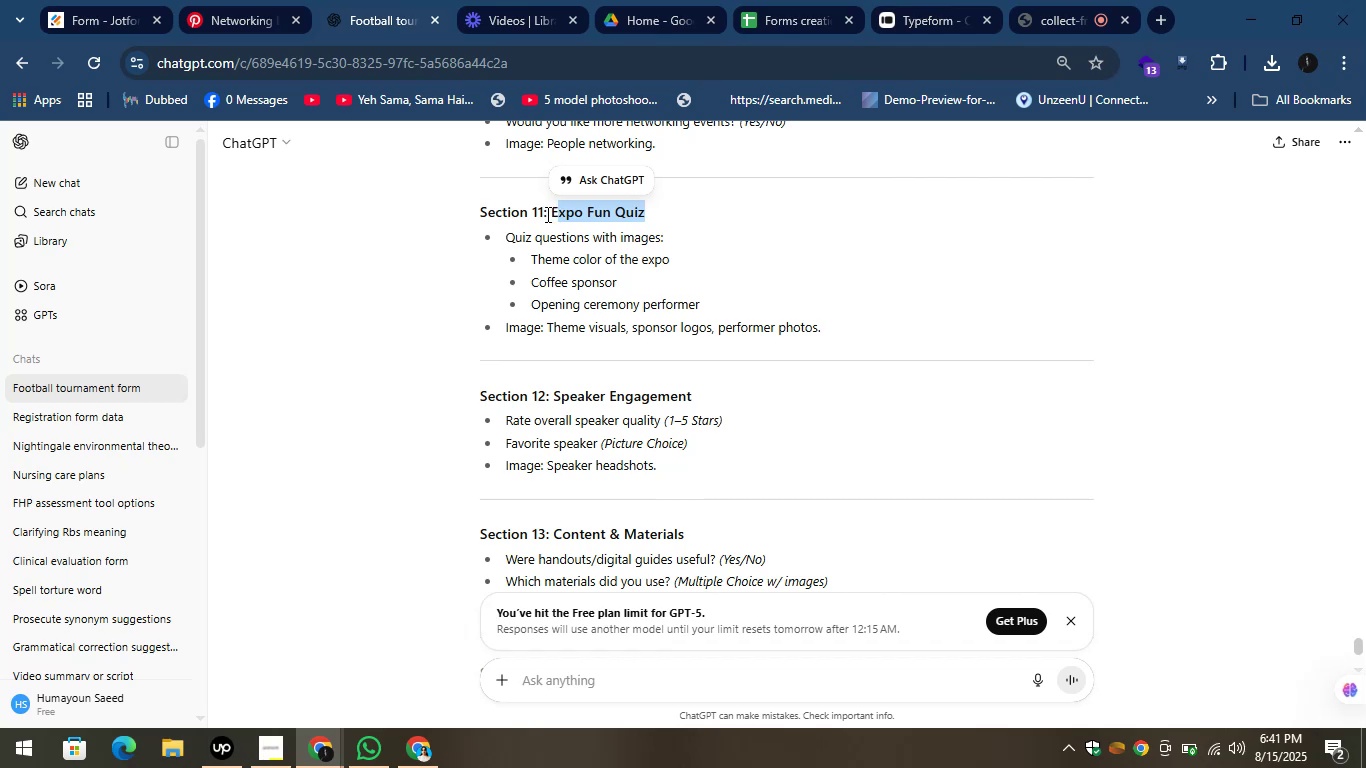 
left_click([549, 218])
 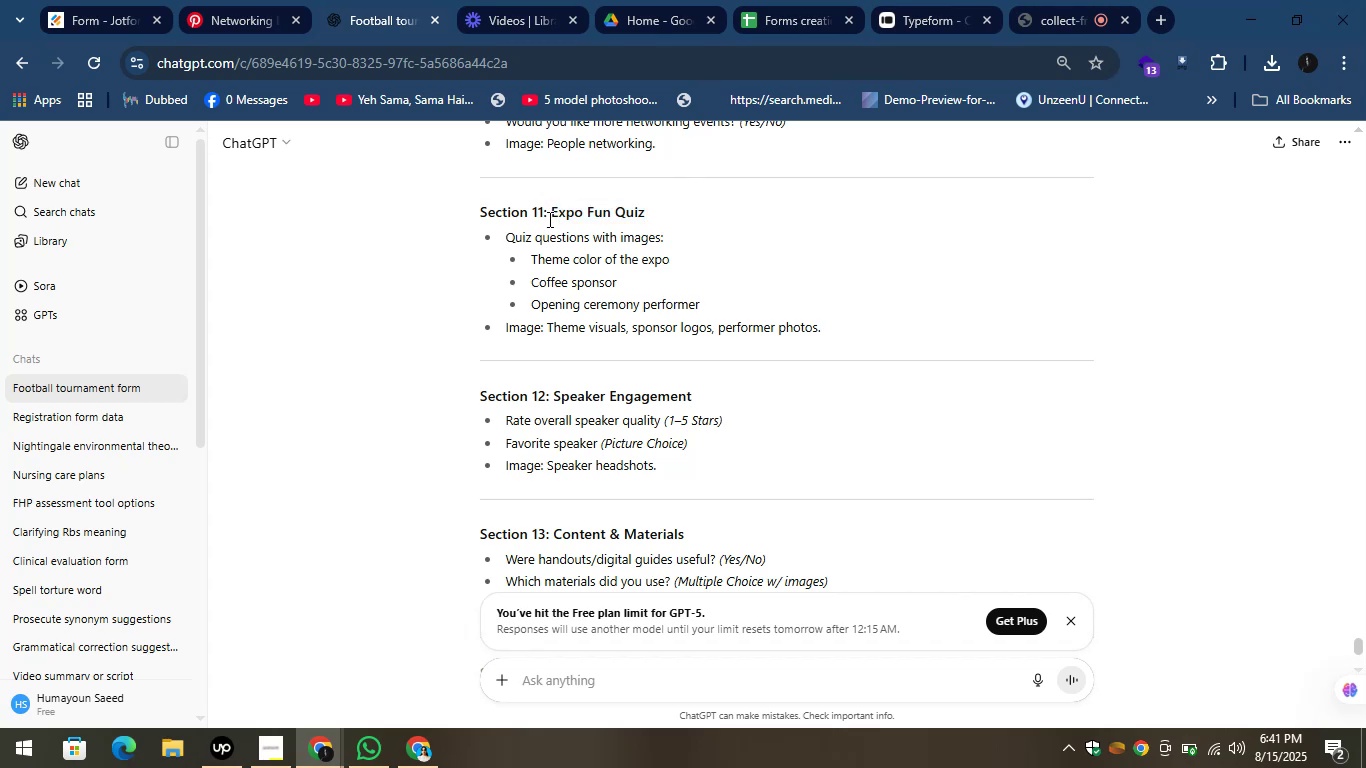 
left_click_drag(start_coordinate=[548, 219], to_coordinate=[647, 217])
 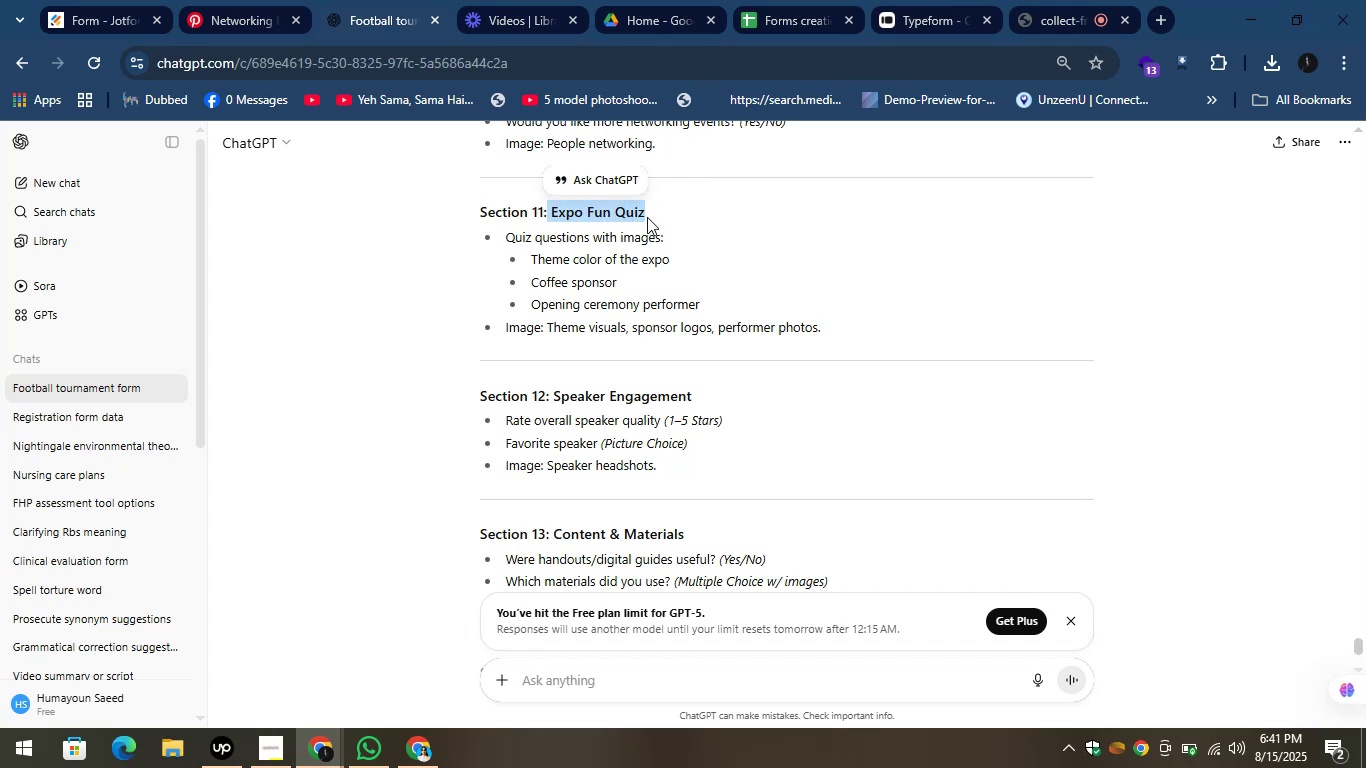 
key(Control+C)
 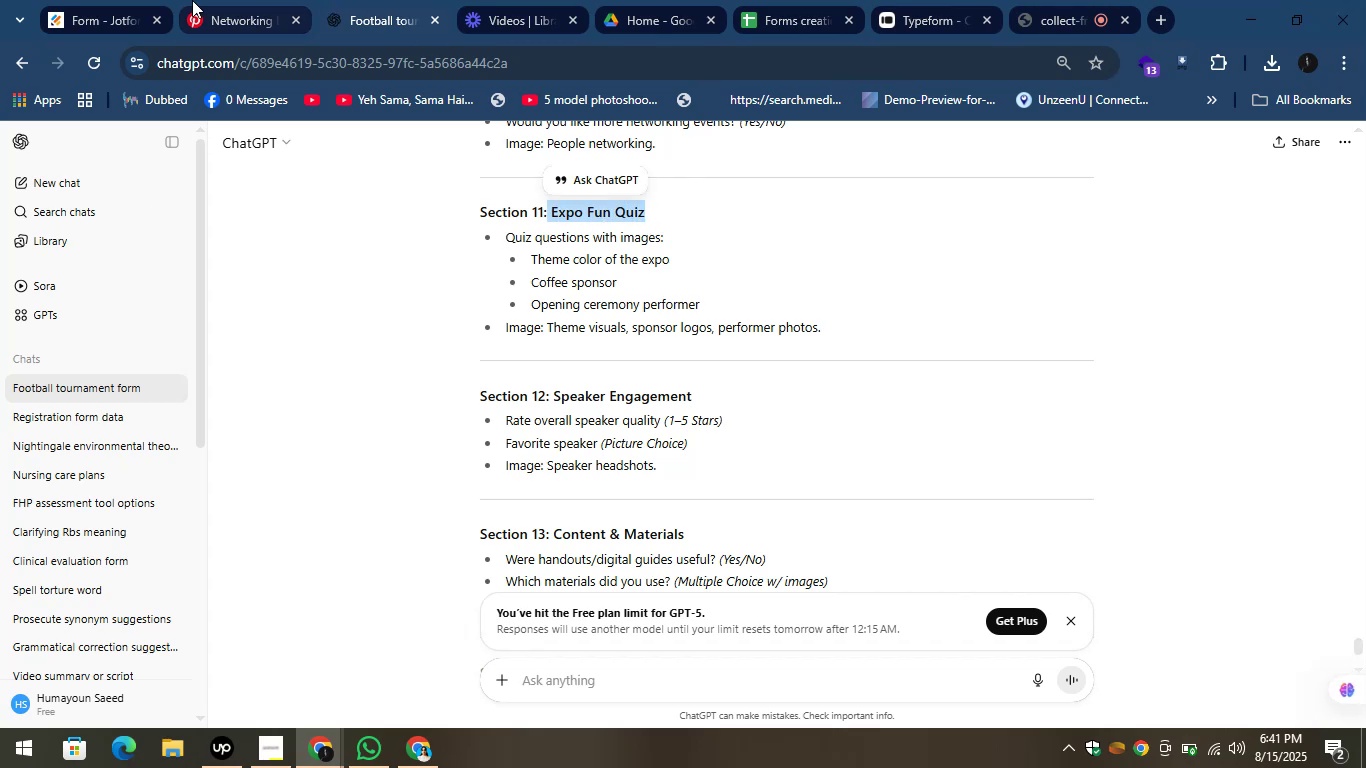 
left_click([147, 2])
 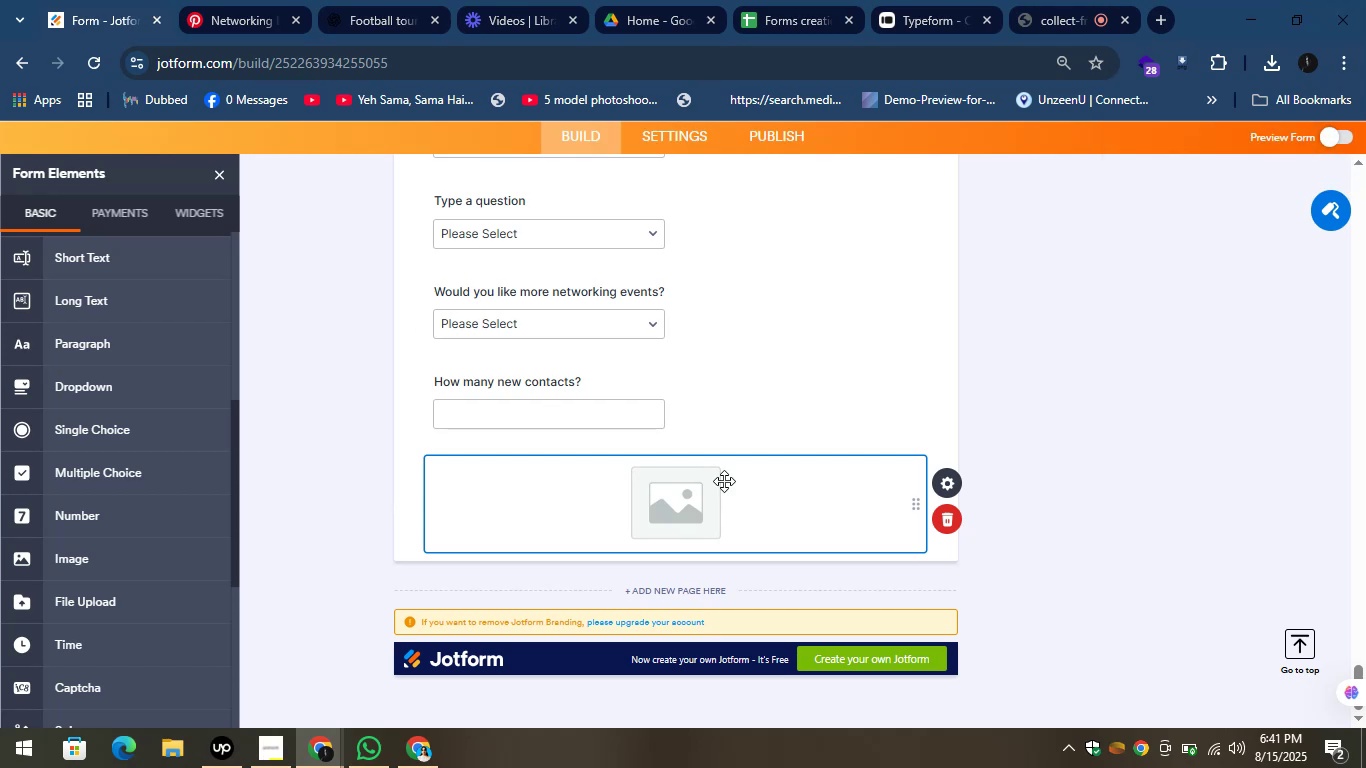 
left_click([724, 481])
 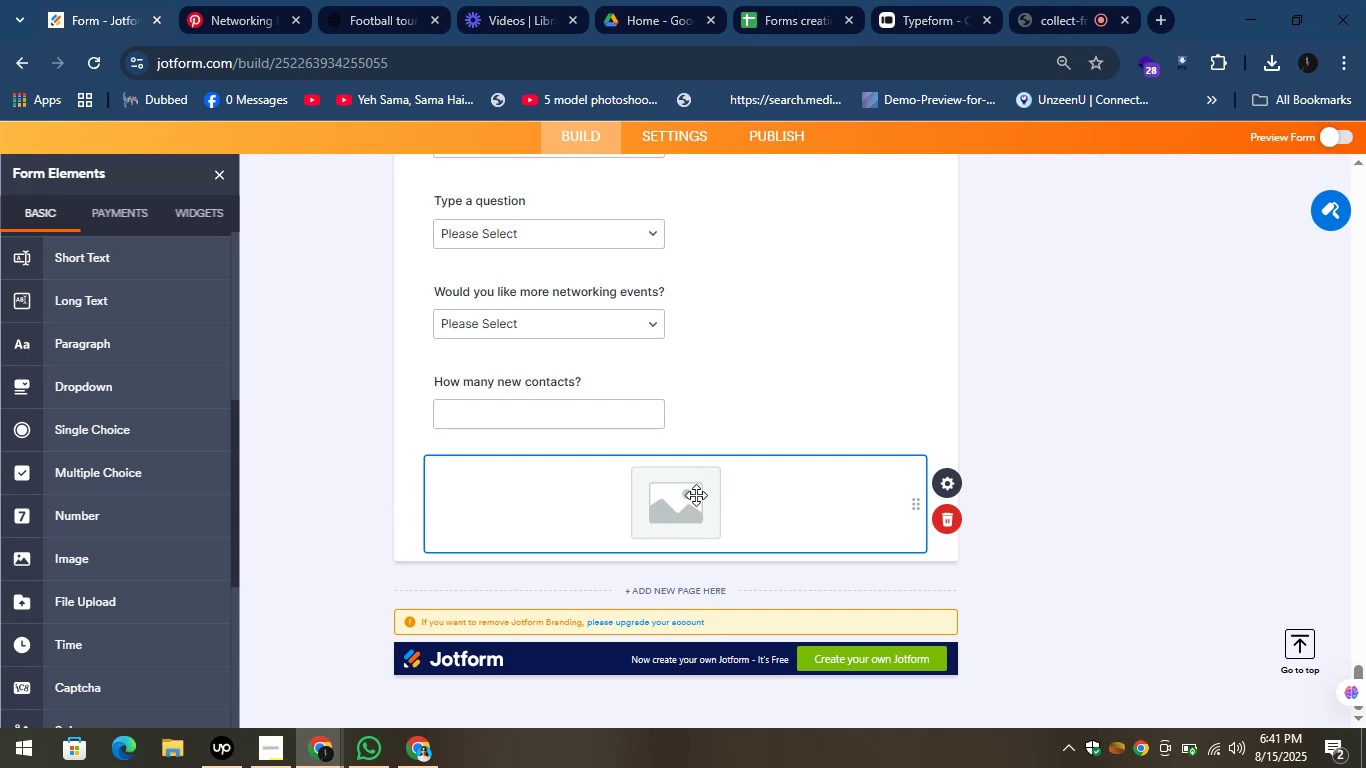 
left_click([679, 505])
 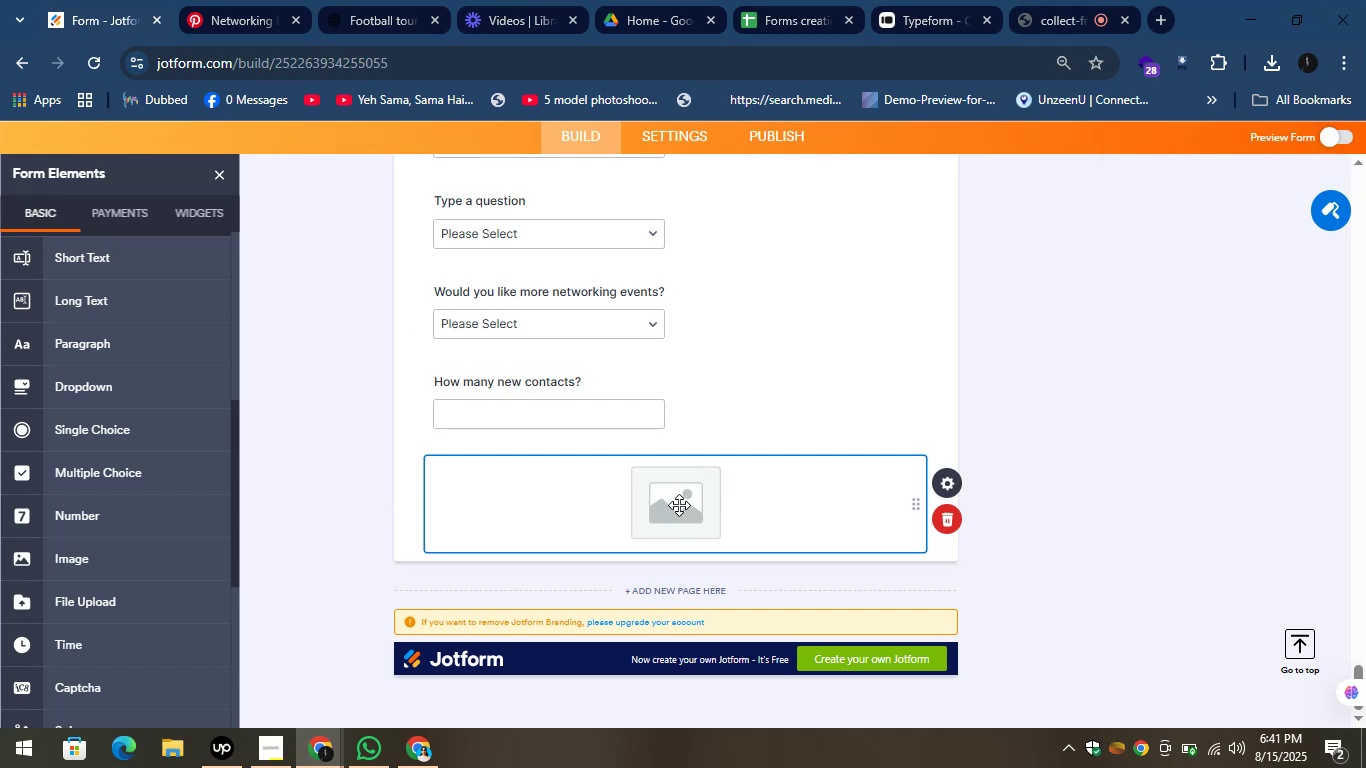 
left_click([679, 505])
 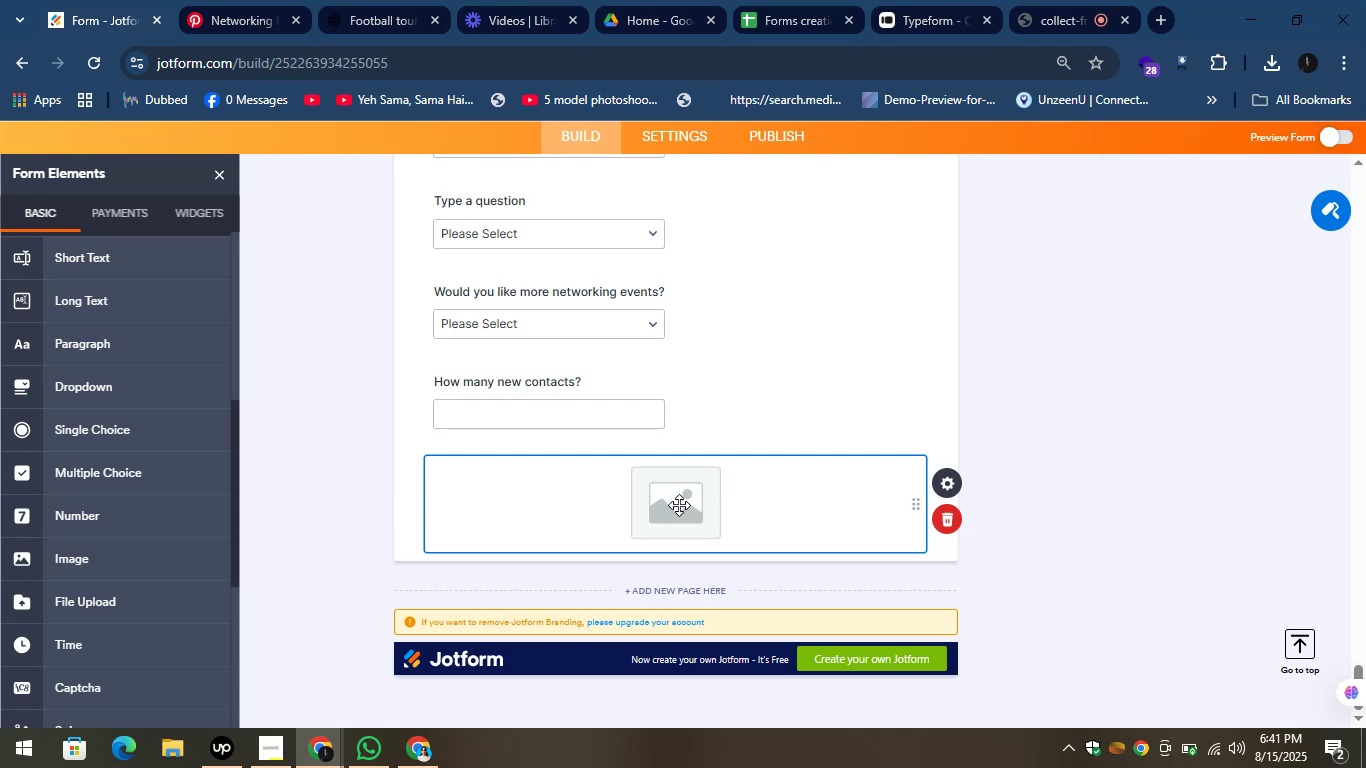 
double_click([679, 505])
 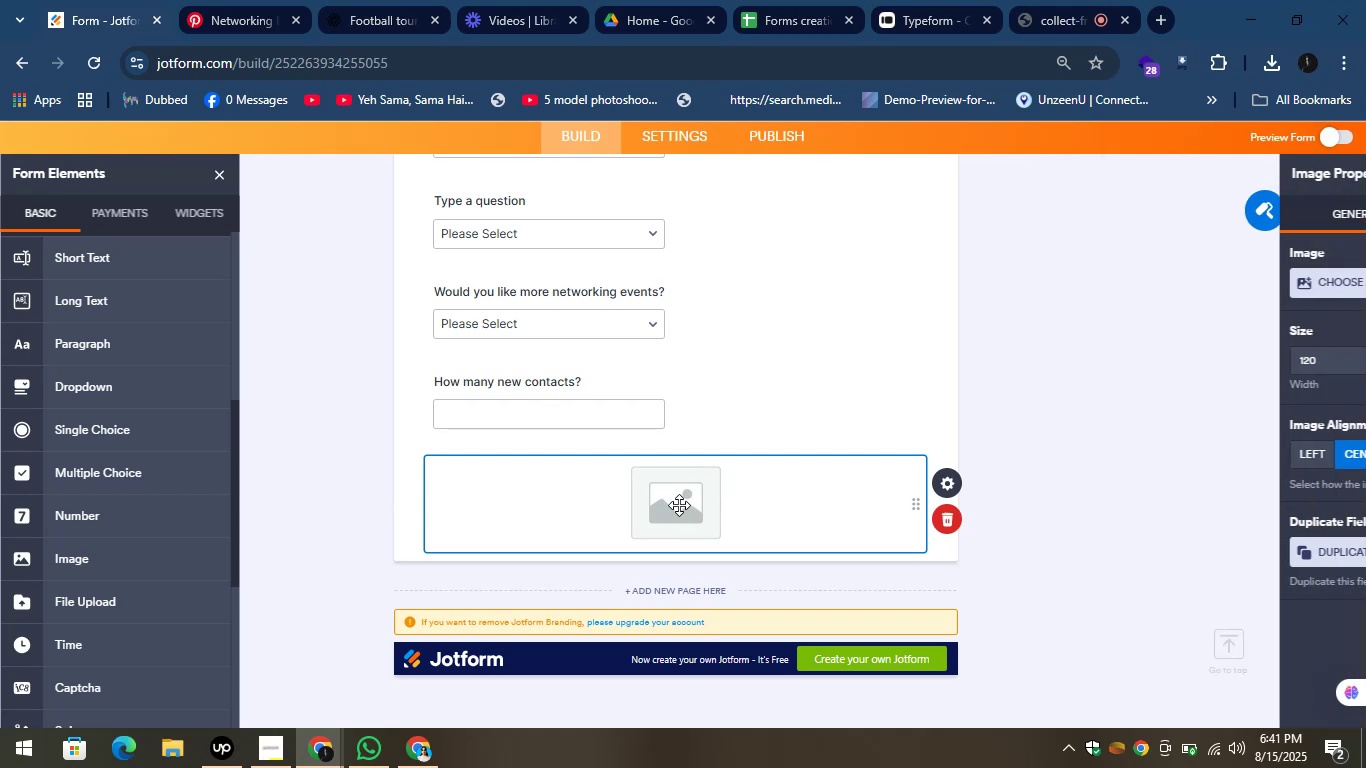 
left_click([679, 505])
 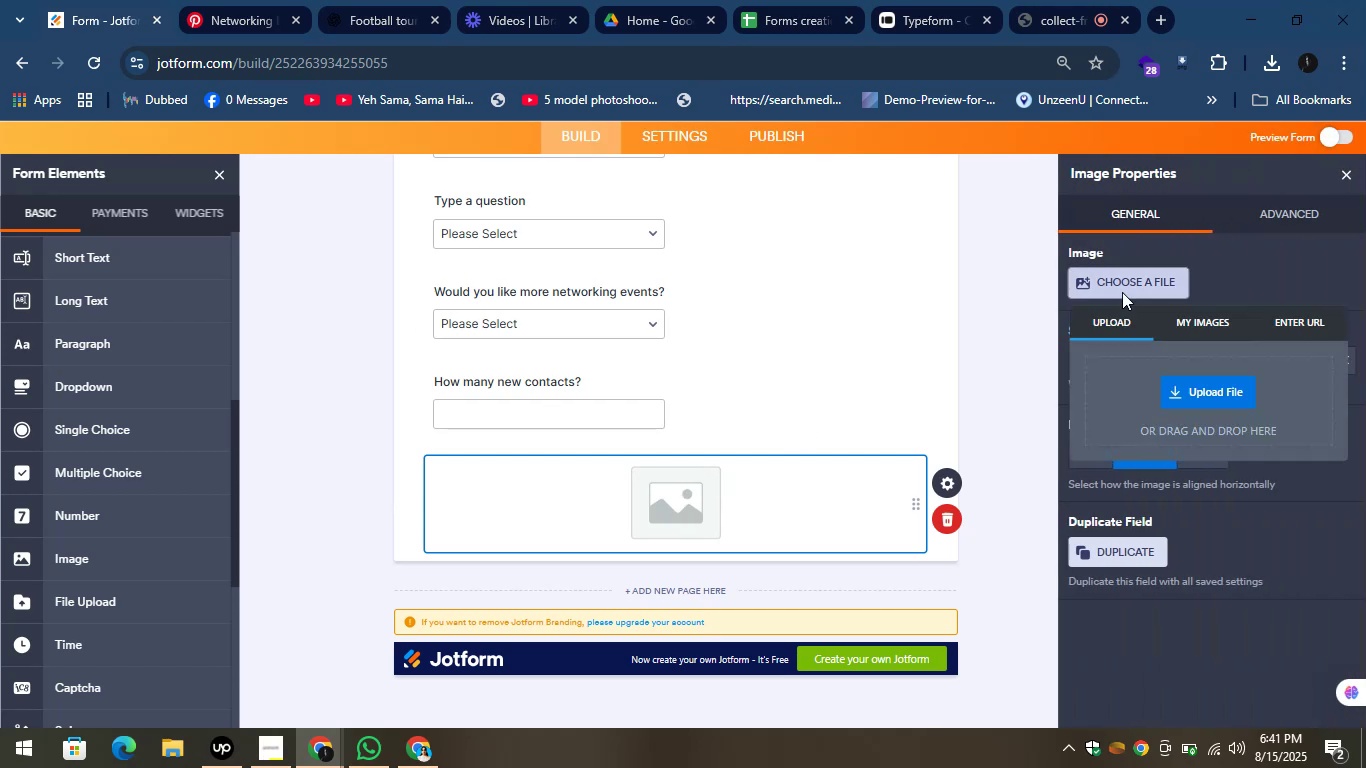 
left_click([1193, 390])
 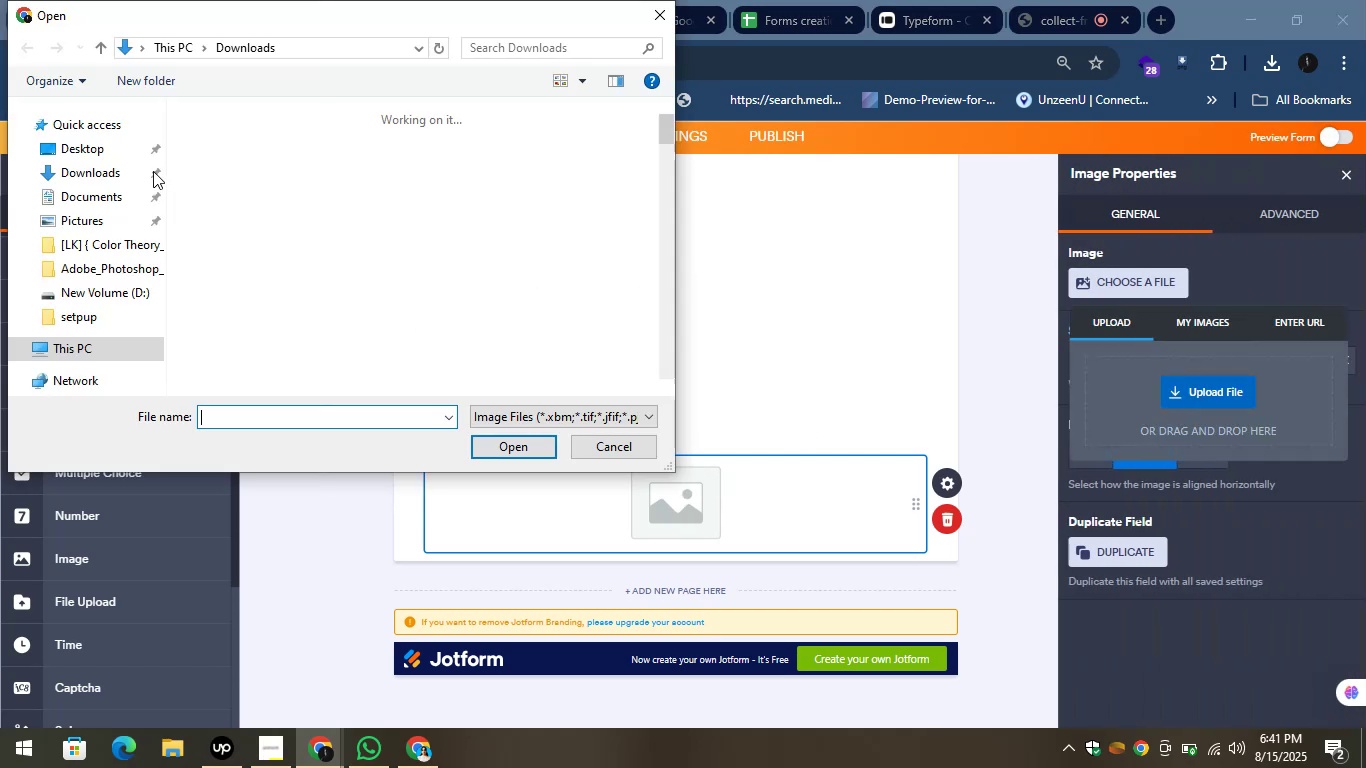 
left_click([222, 178])
 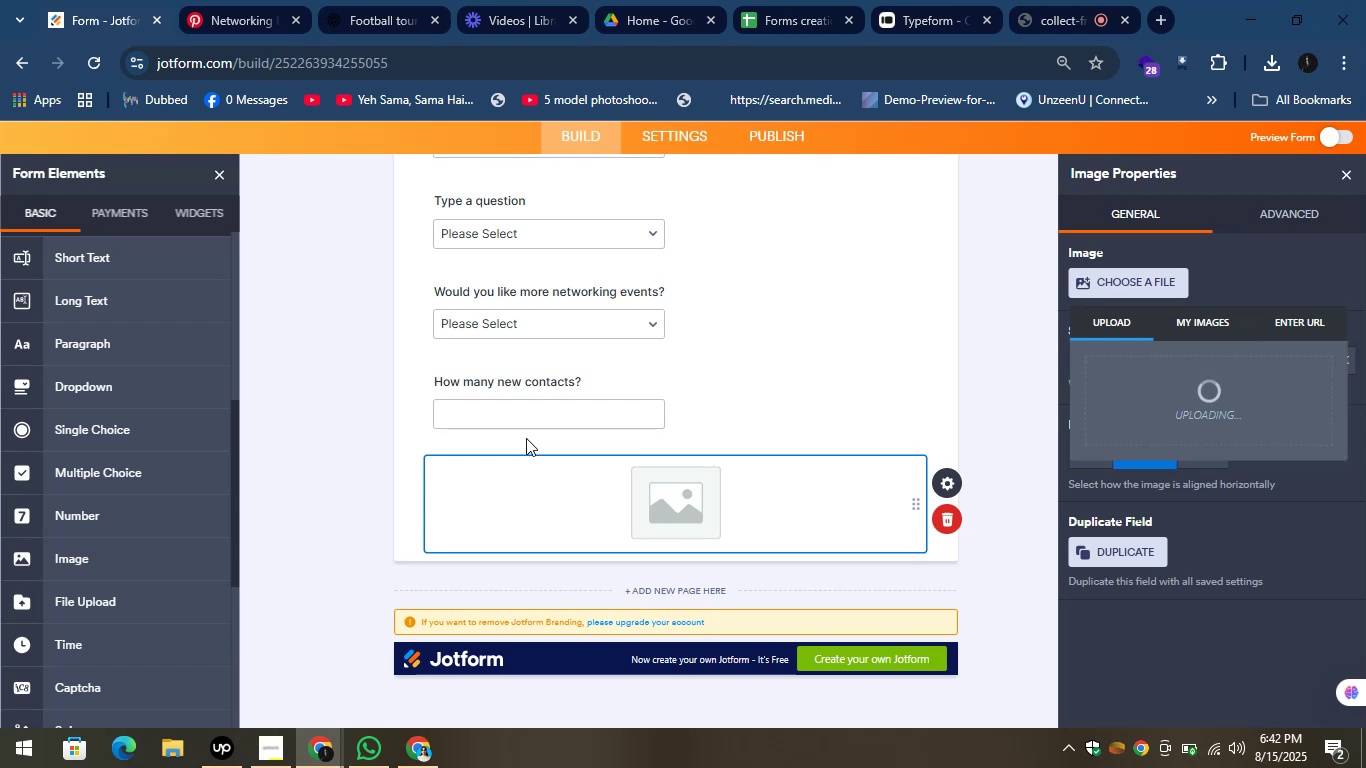 
wait(22.59)
 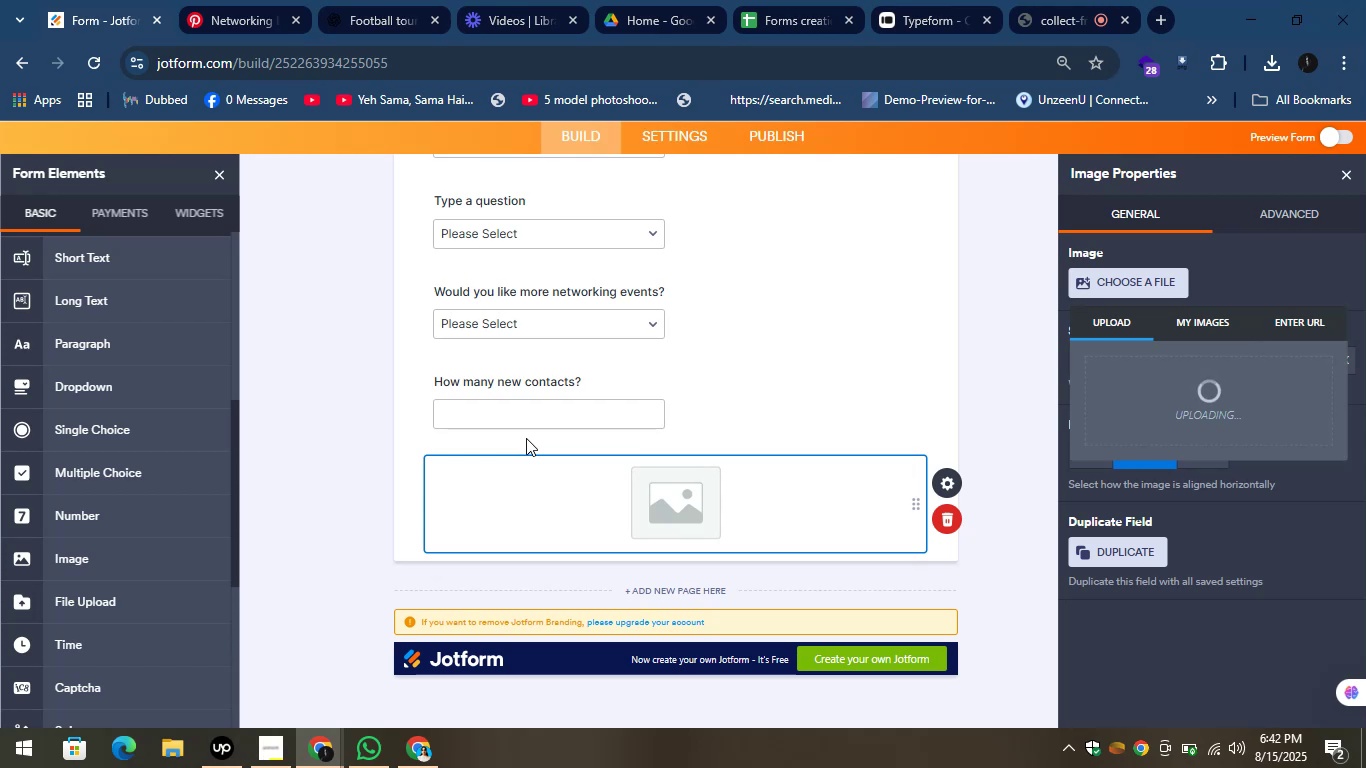 
left_click([1346, 178])
 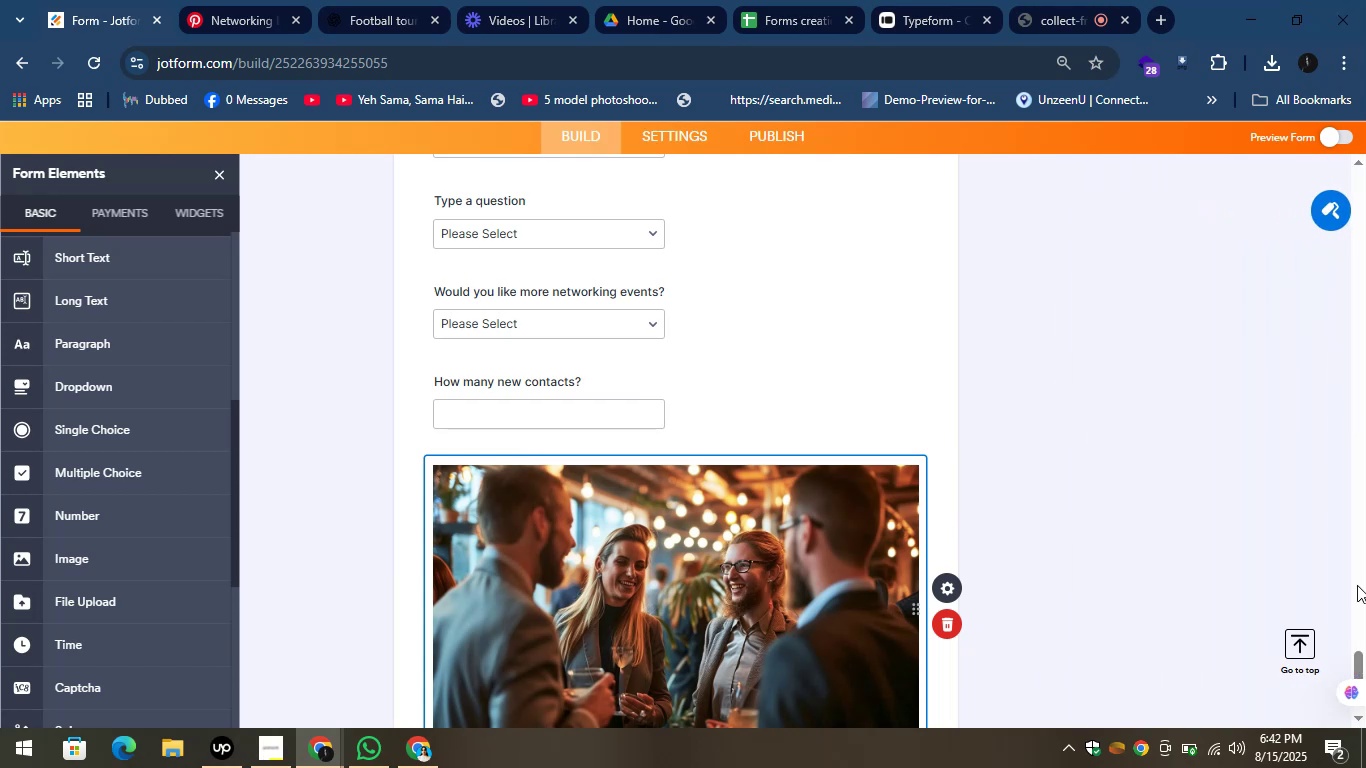 
left_click_drag(start_coordinate=[1362, 658], to_coordinate=[1365, 682])
 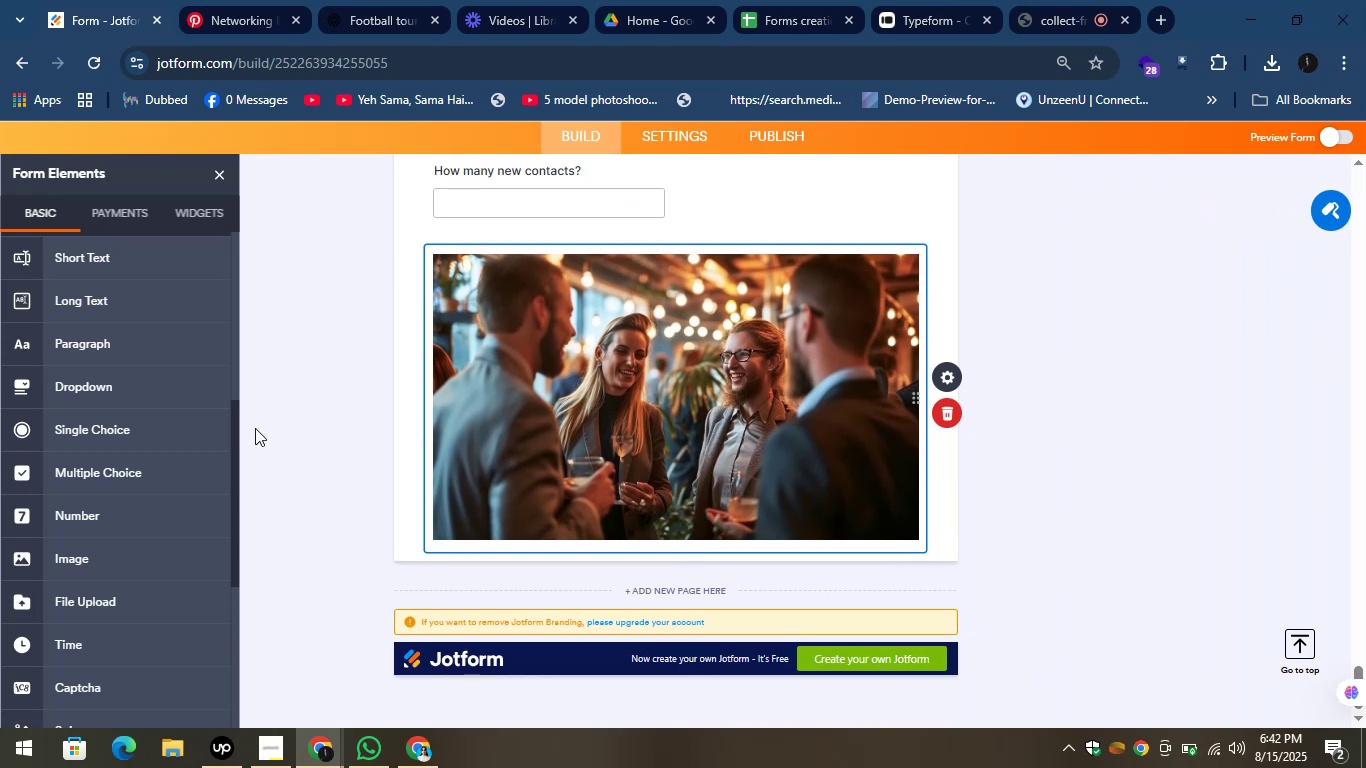 
left_click_drag(start_coordinate=[233, 446], to_coordinate=[226, 253])
 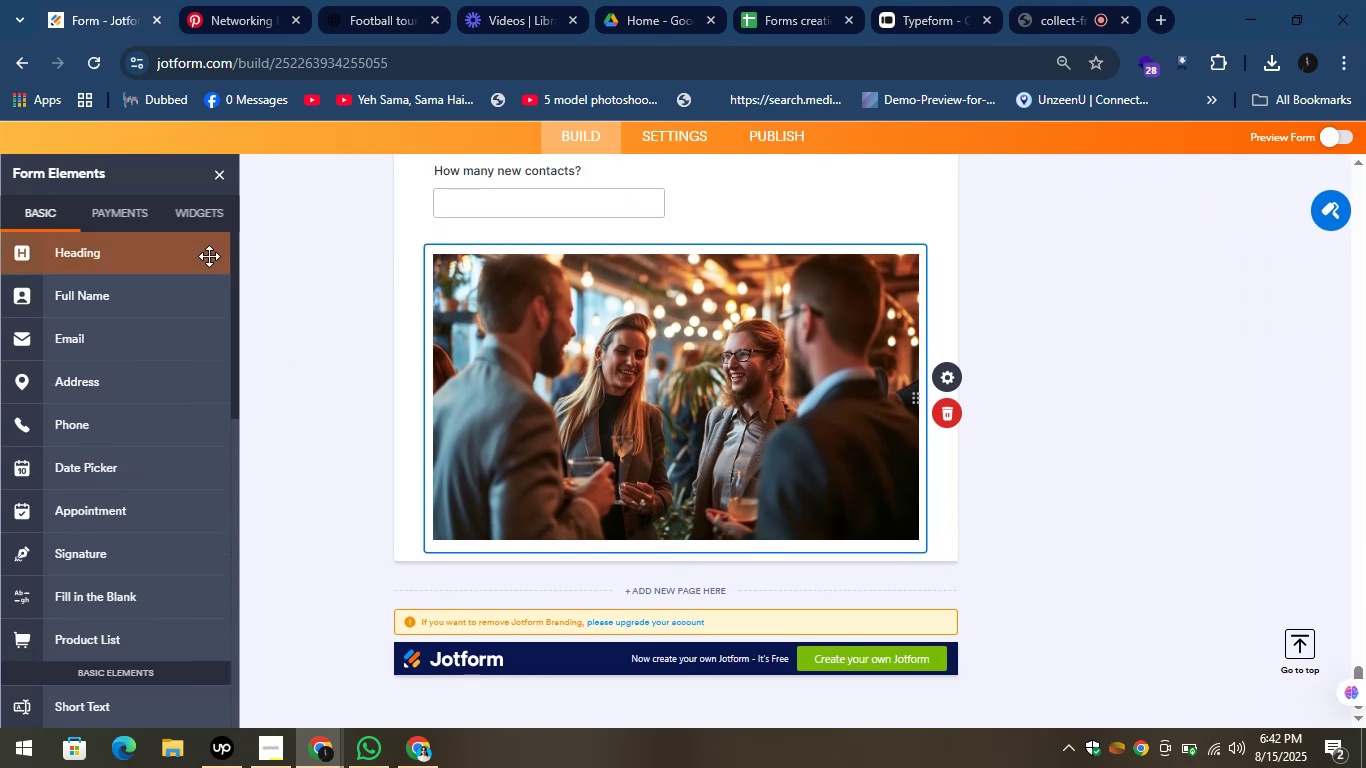 
left_click_drag(start_coordinate=[181, 261], to_coordinate=[635, 563])
 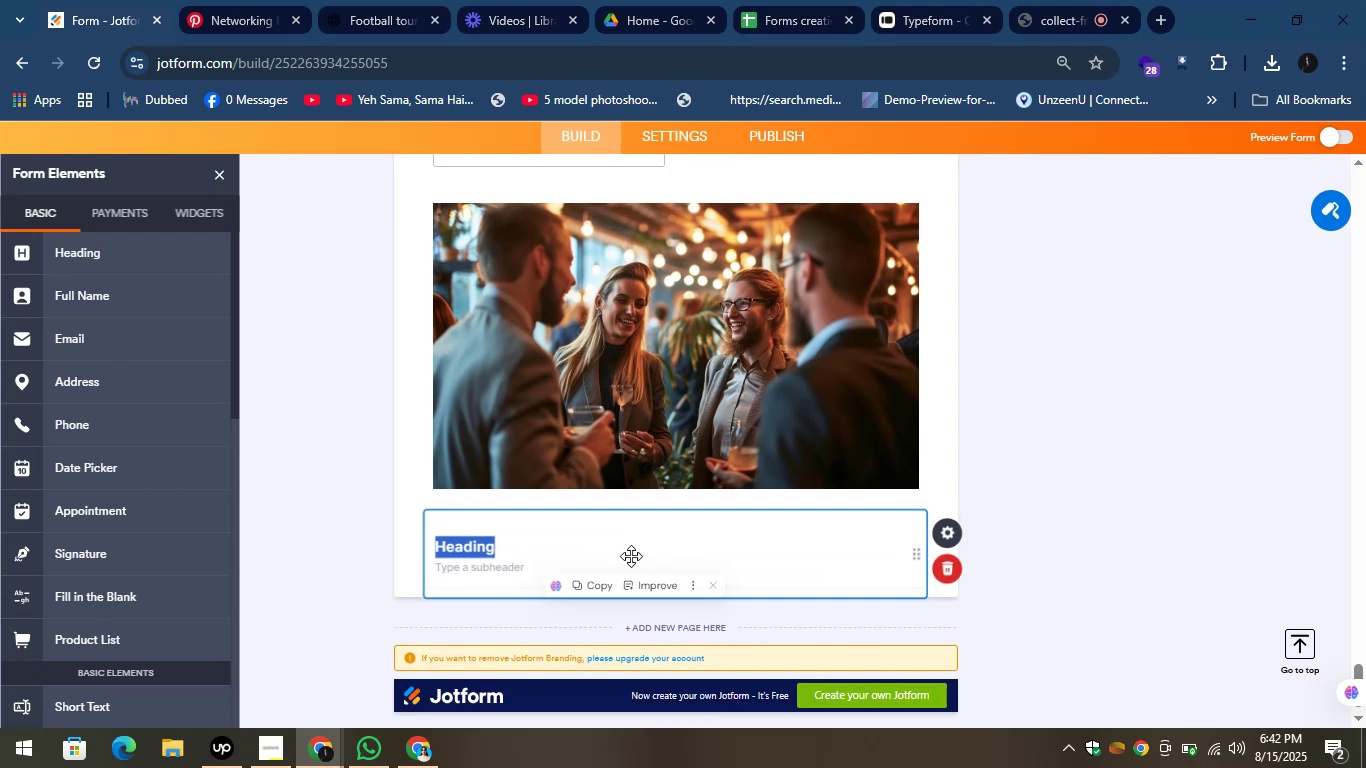 
key(Control+V)
 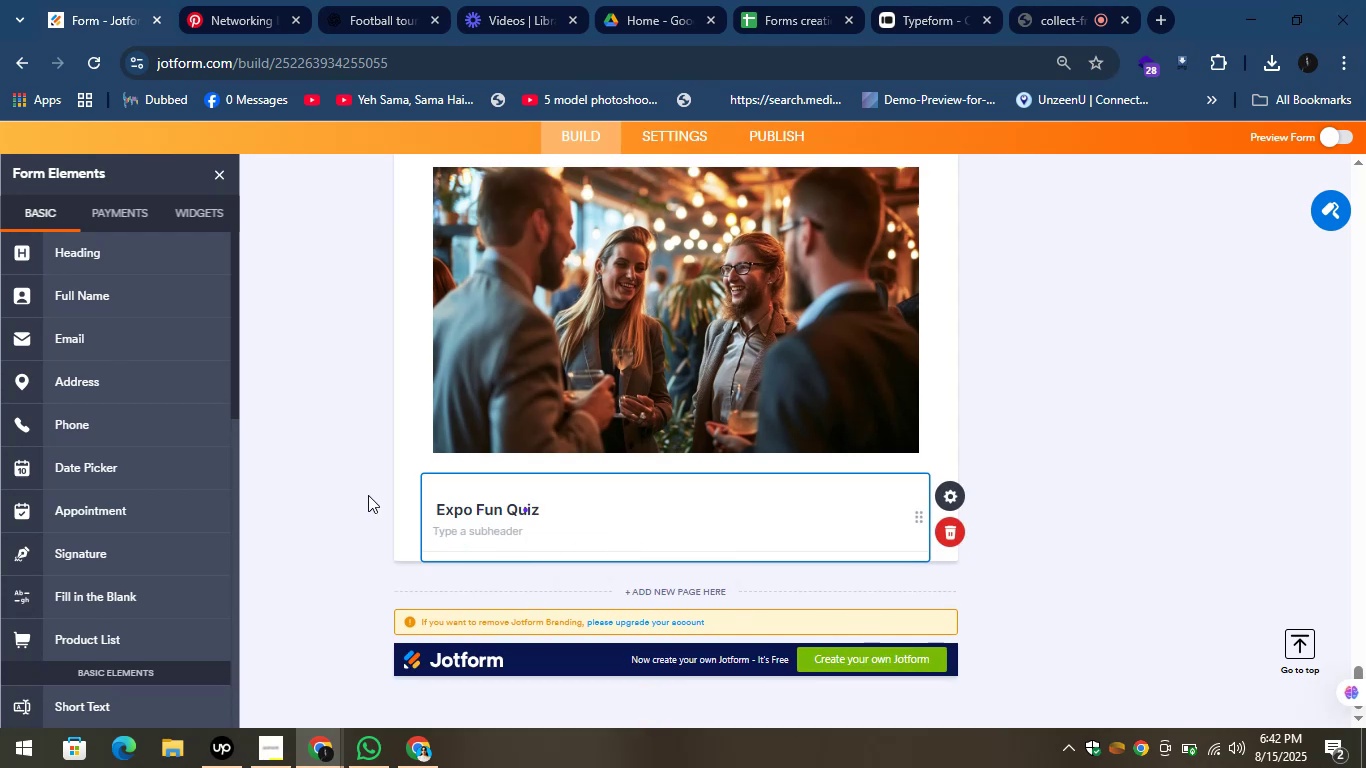 
left_click([368, 494])
 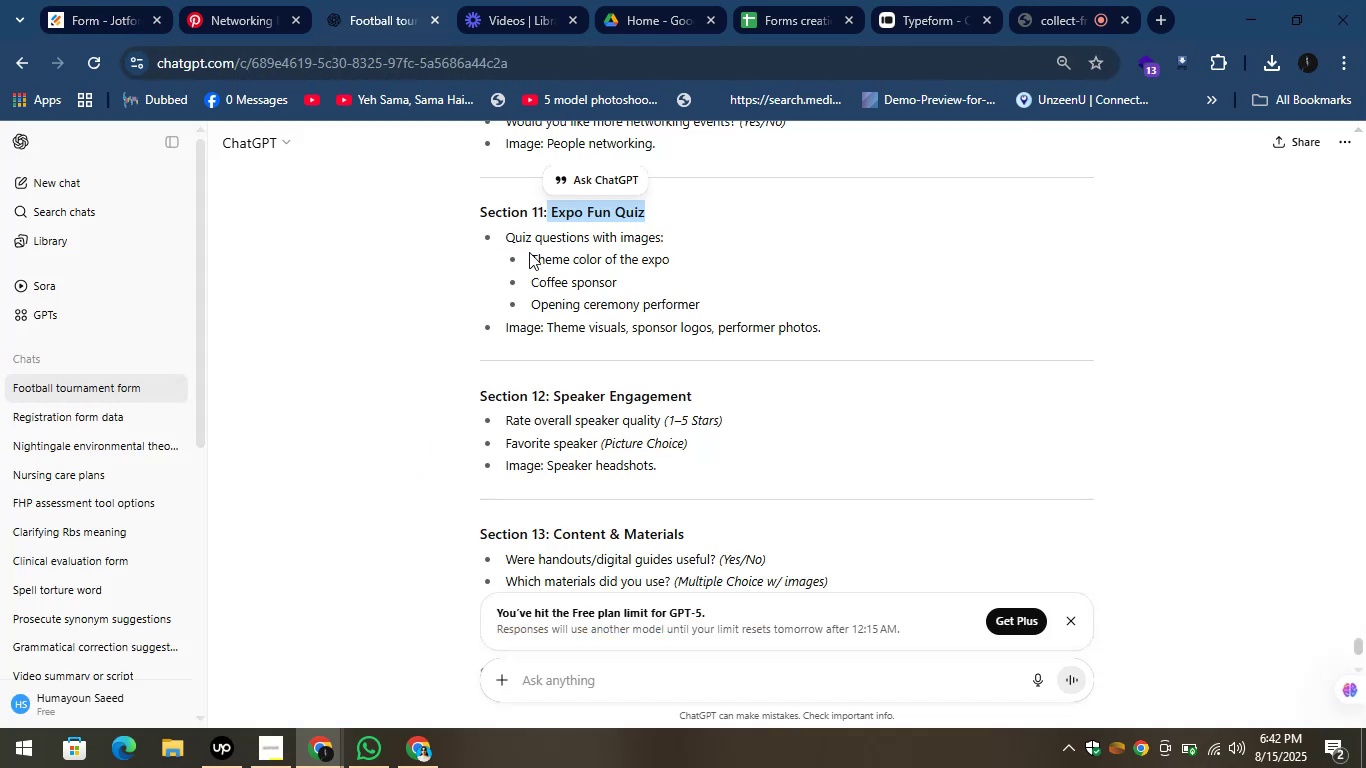 
wait(9.71)
 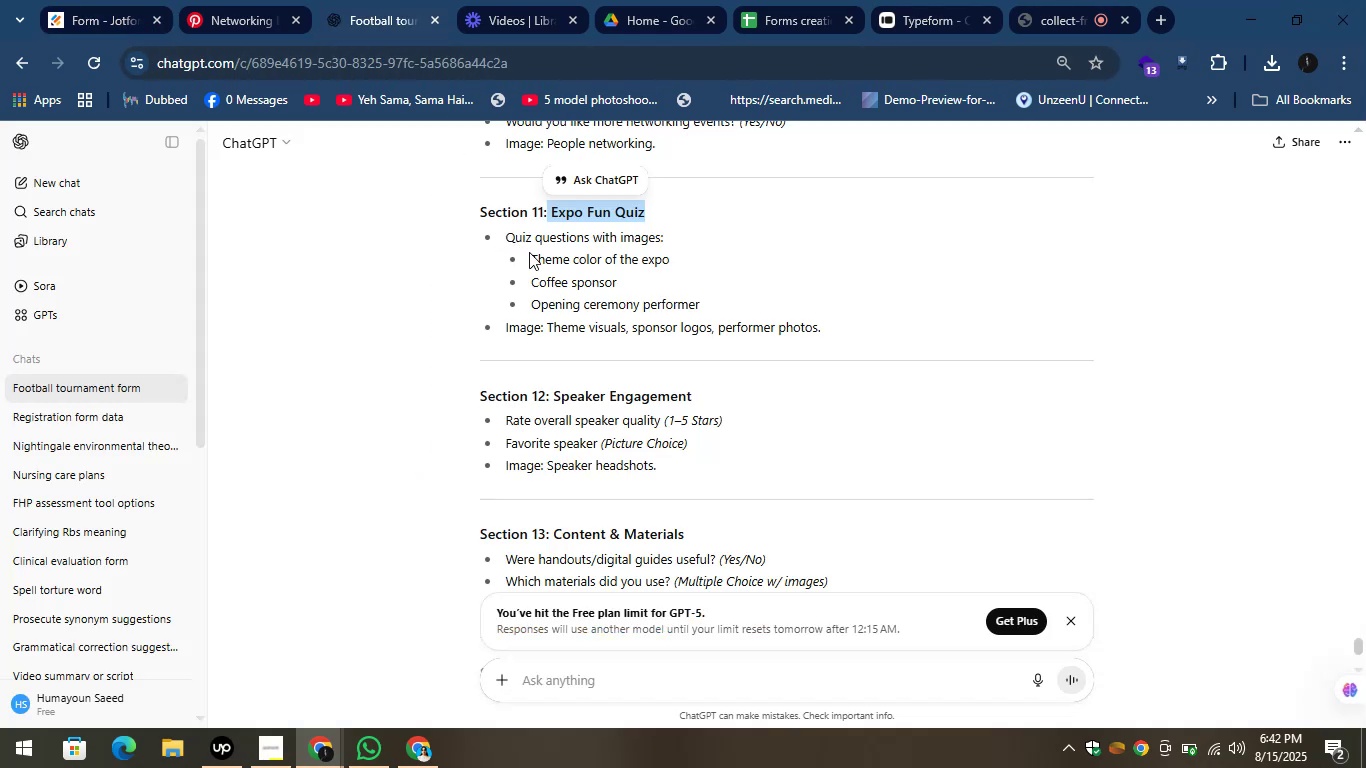 
left_click_drag(start_coordinate=[504, 241], to_coordinate=[592, 240])
 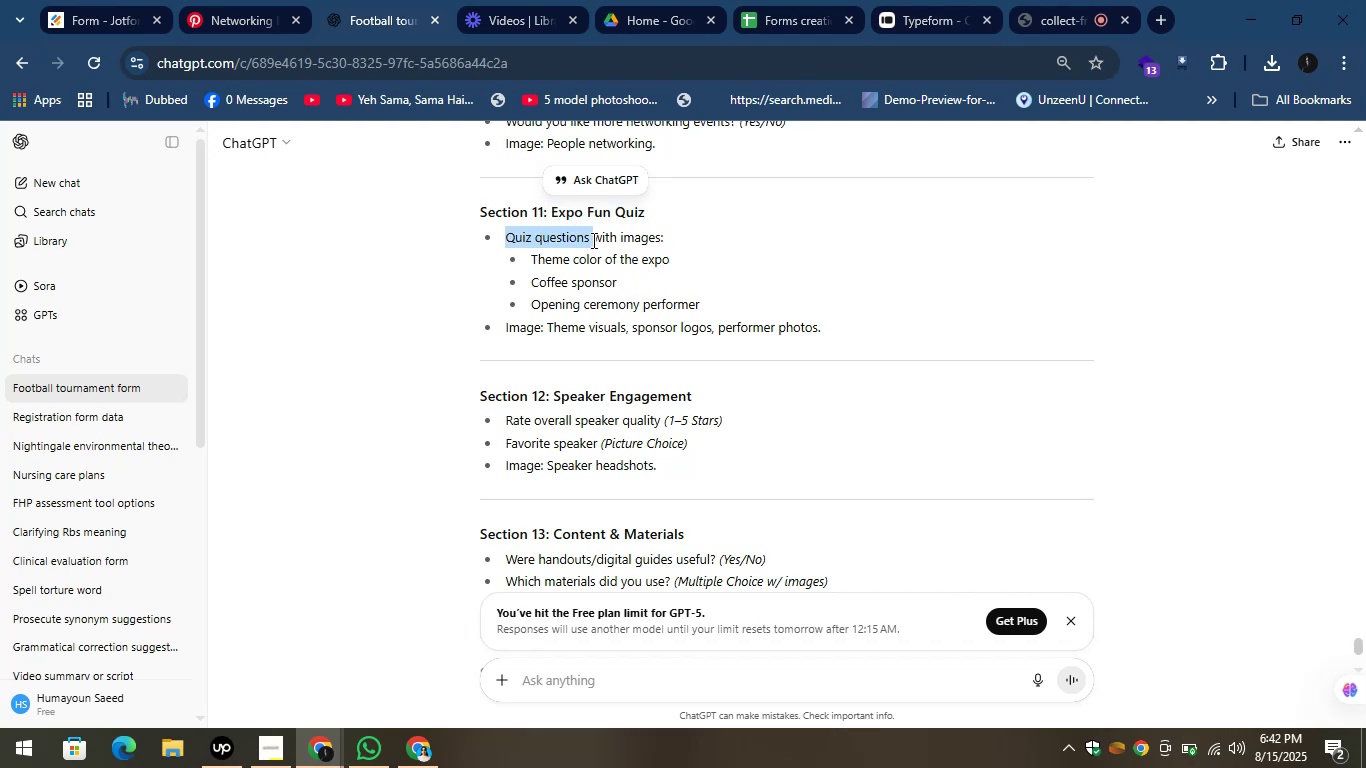 
key(Control+C)
 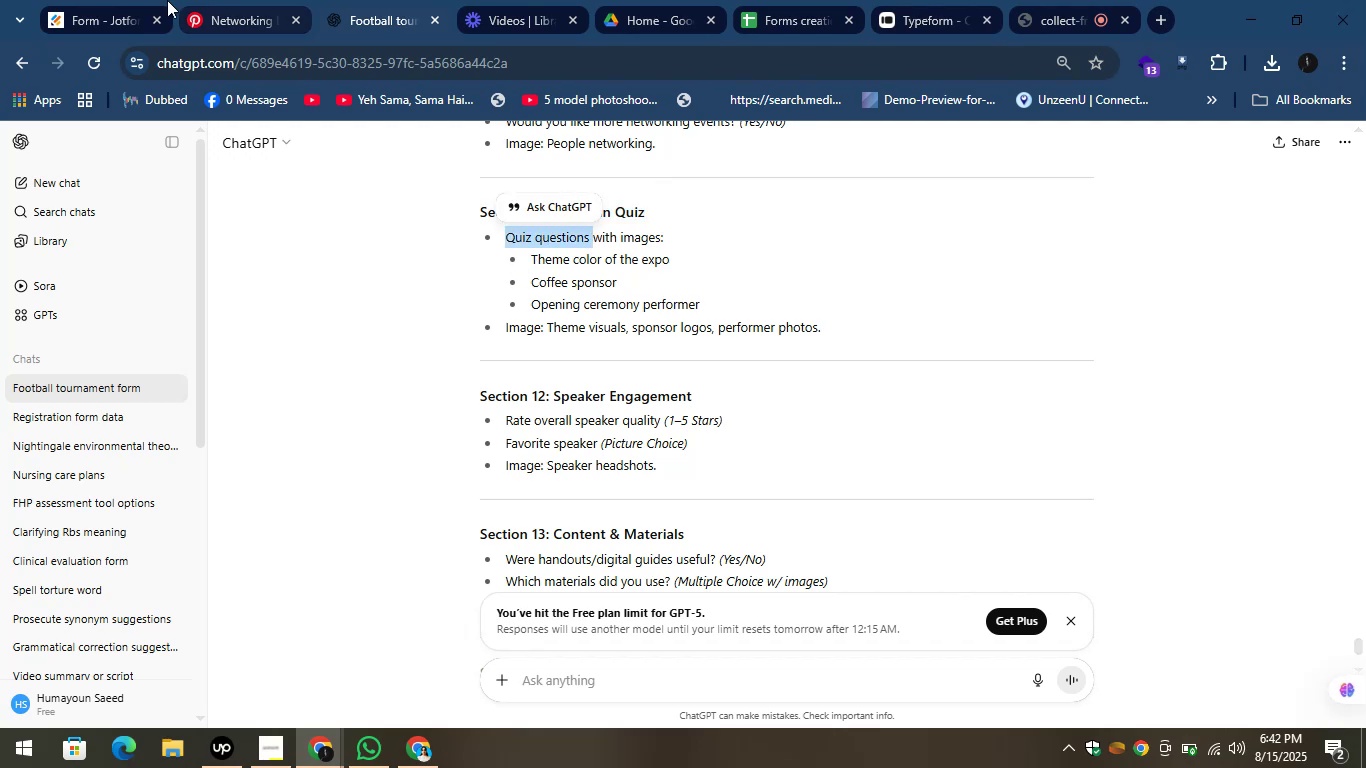 
left_click([136, 0])
 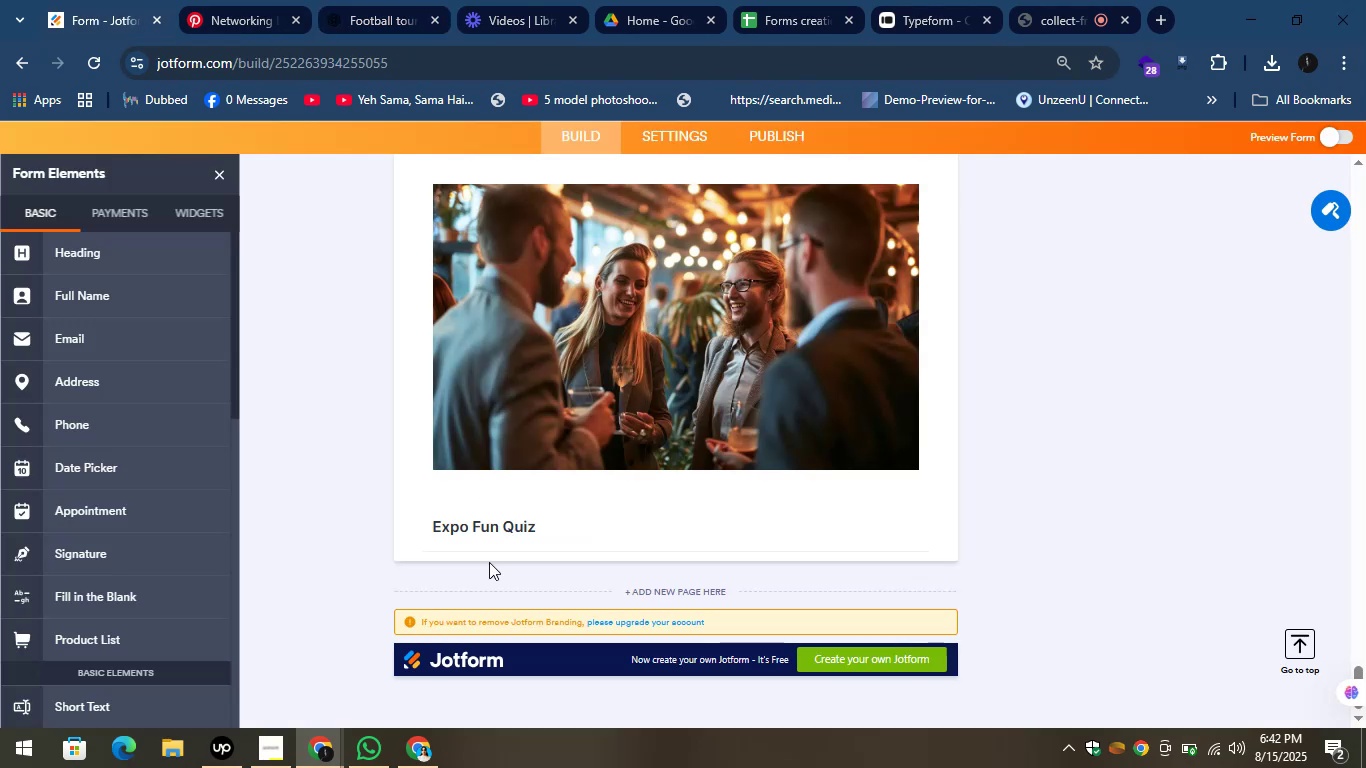 
left_click([532, 511])
 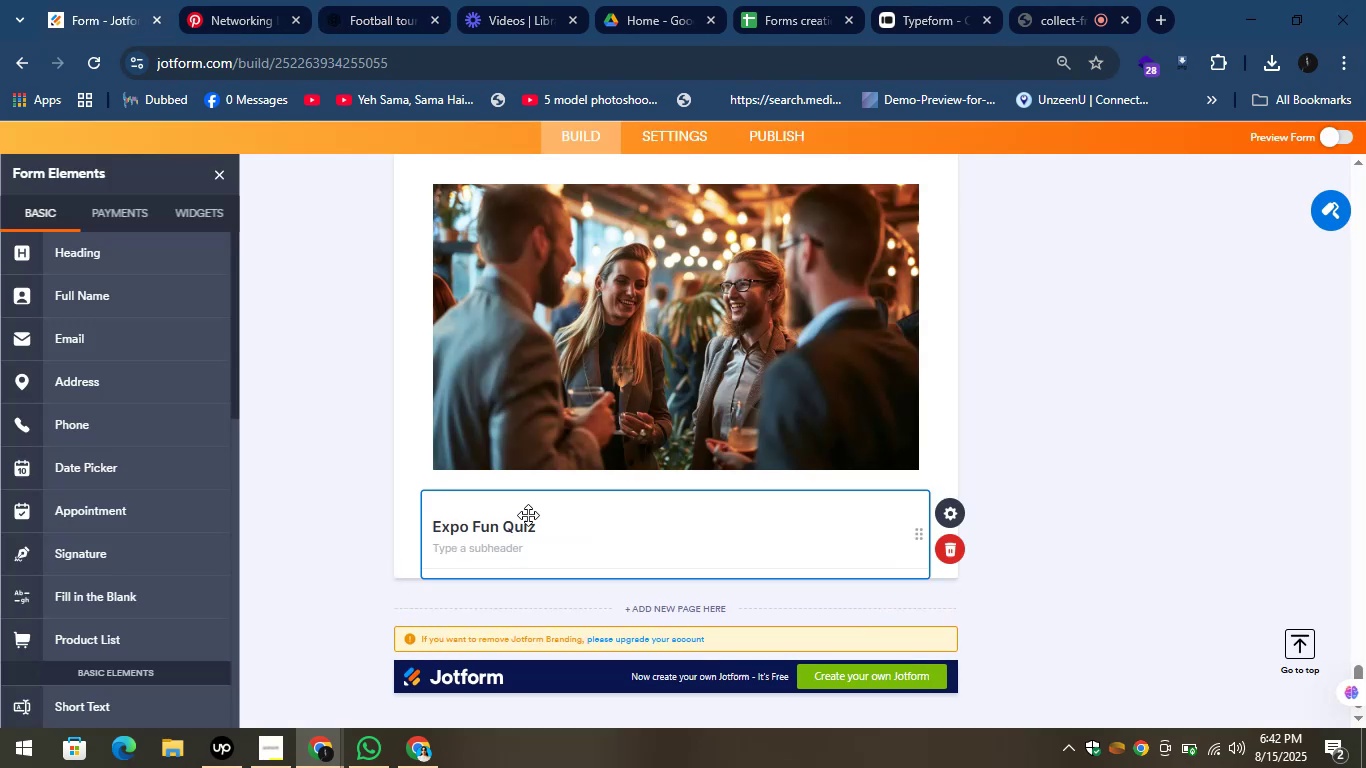 
left_click([522, 521])
 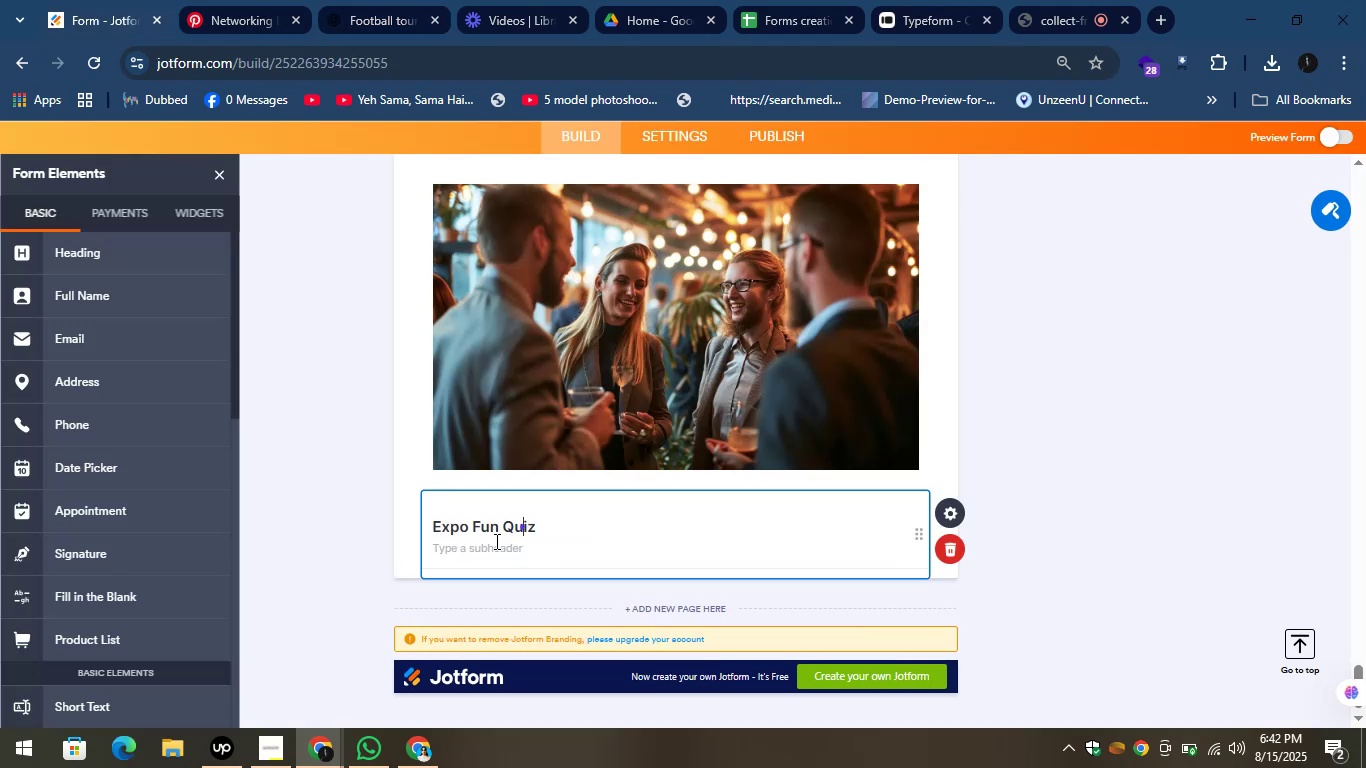 
left_click([493, 542])
 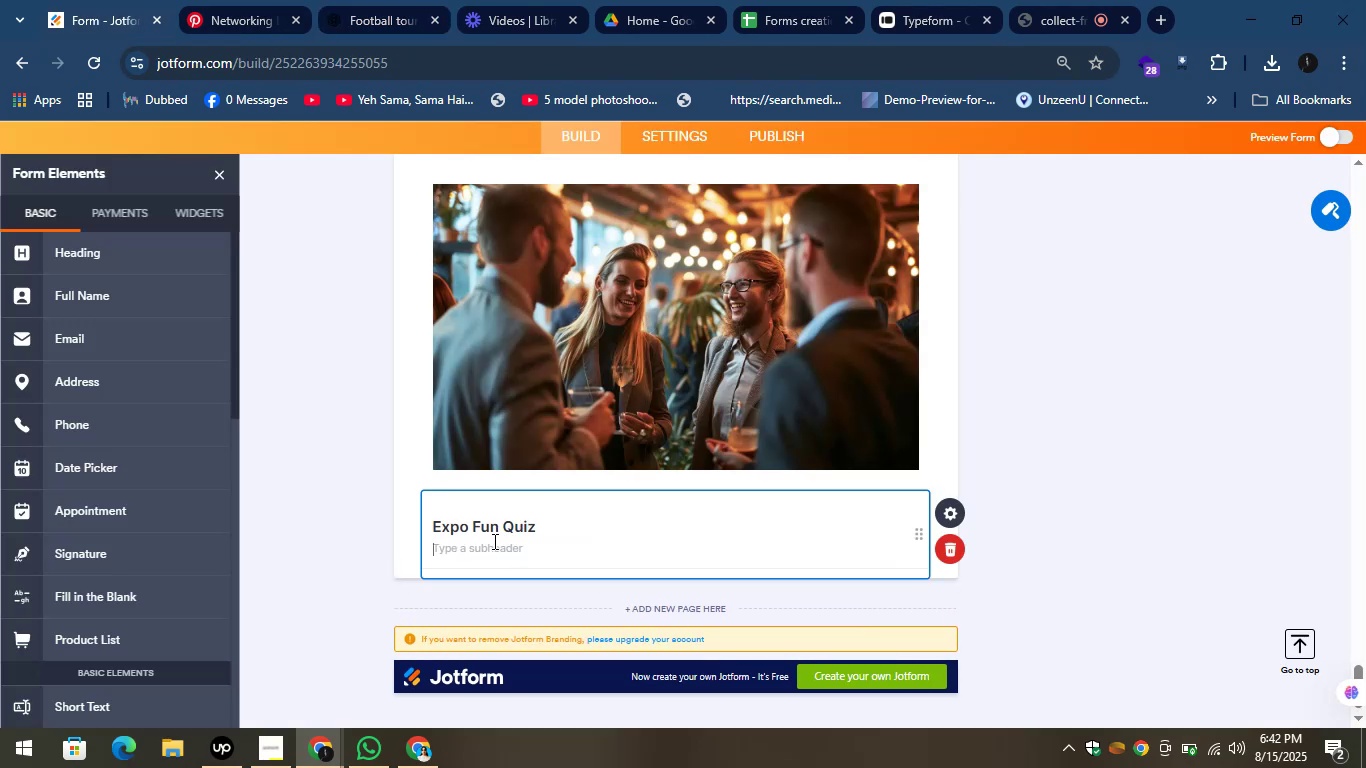 
key(Control+V)
 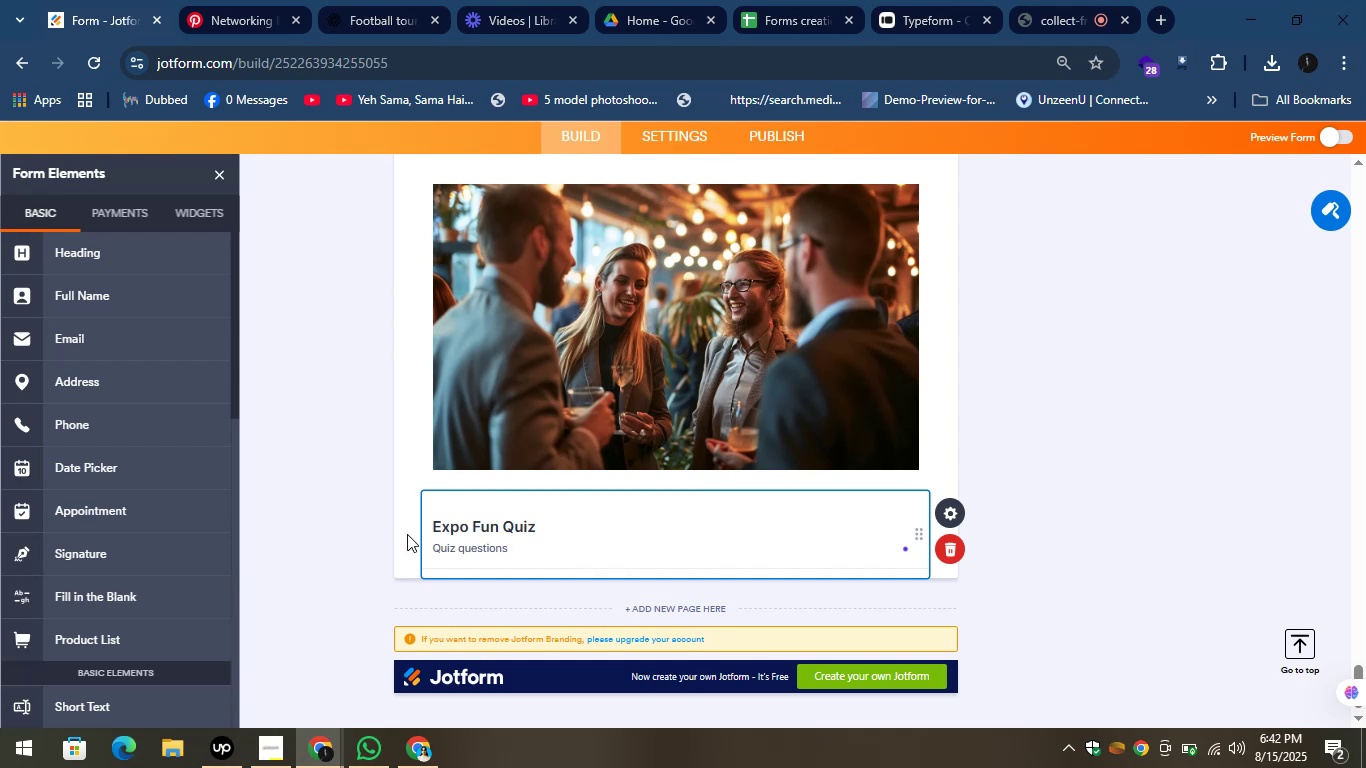 
left_click([389, 529])
 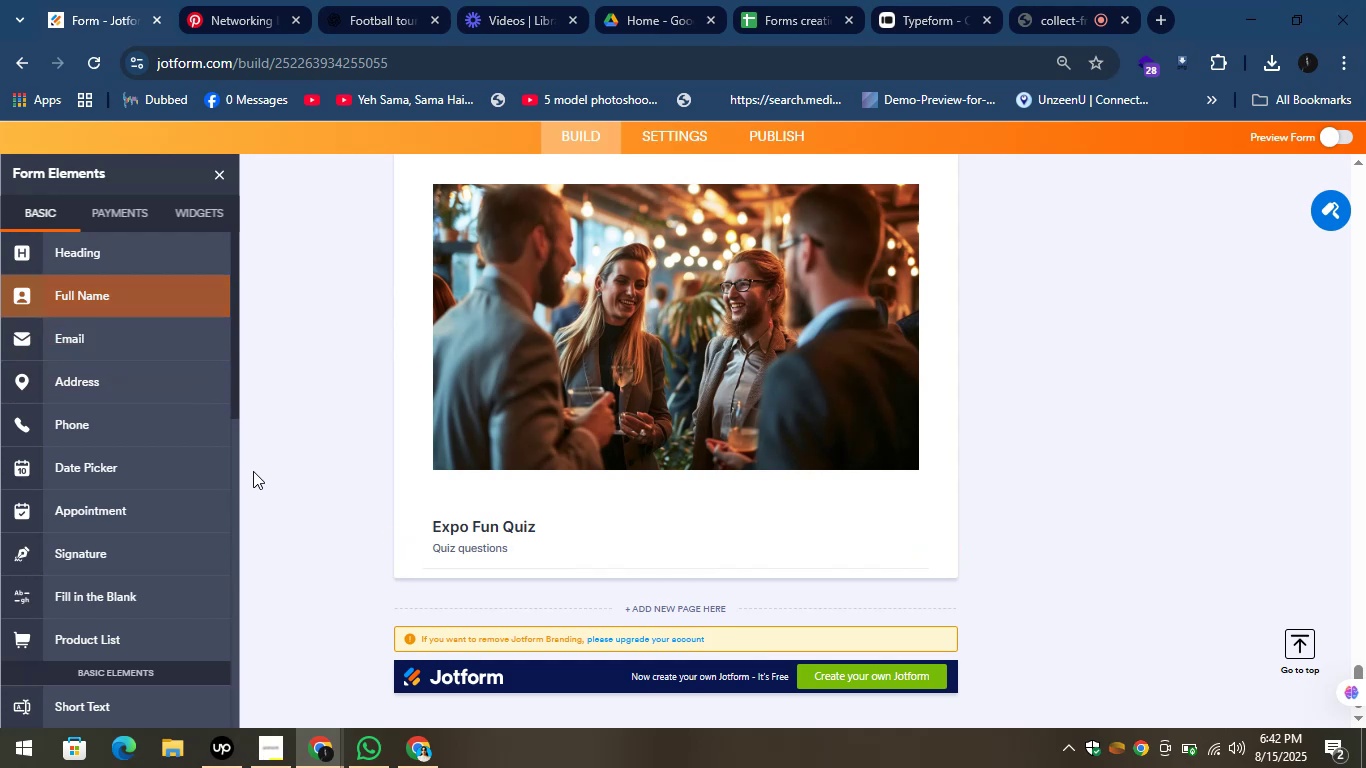 
left_click_drag(start_coordinate=[236, 399], to_coordinate=[229, 475])
 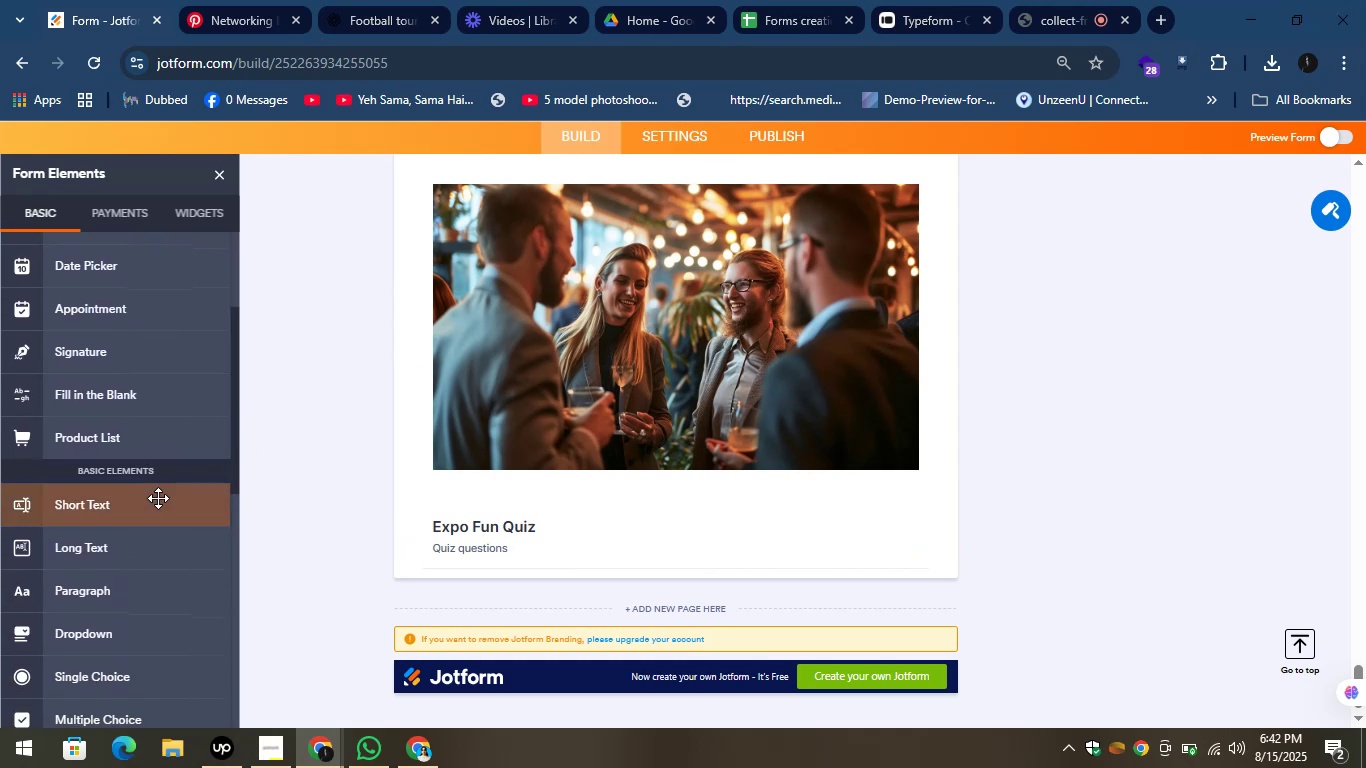 
left_click_drag(start_coordinate=[154, 502], to_coordinate=[504, 585])
 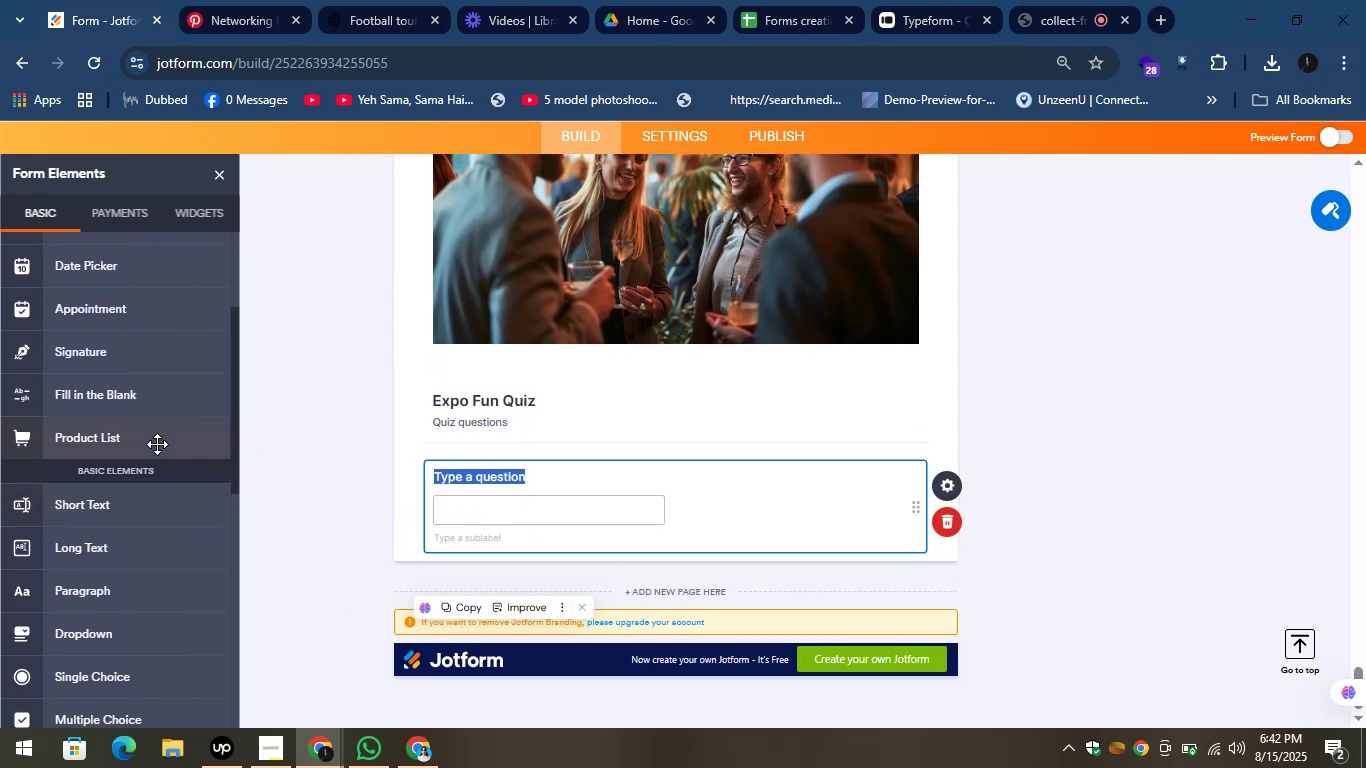 
left_click_drag(start_coordinate=[137, 504], to_coordinate=[553, 576])
 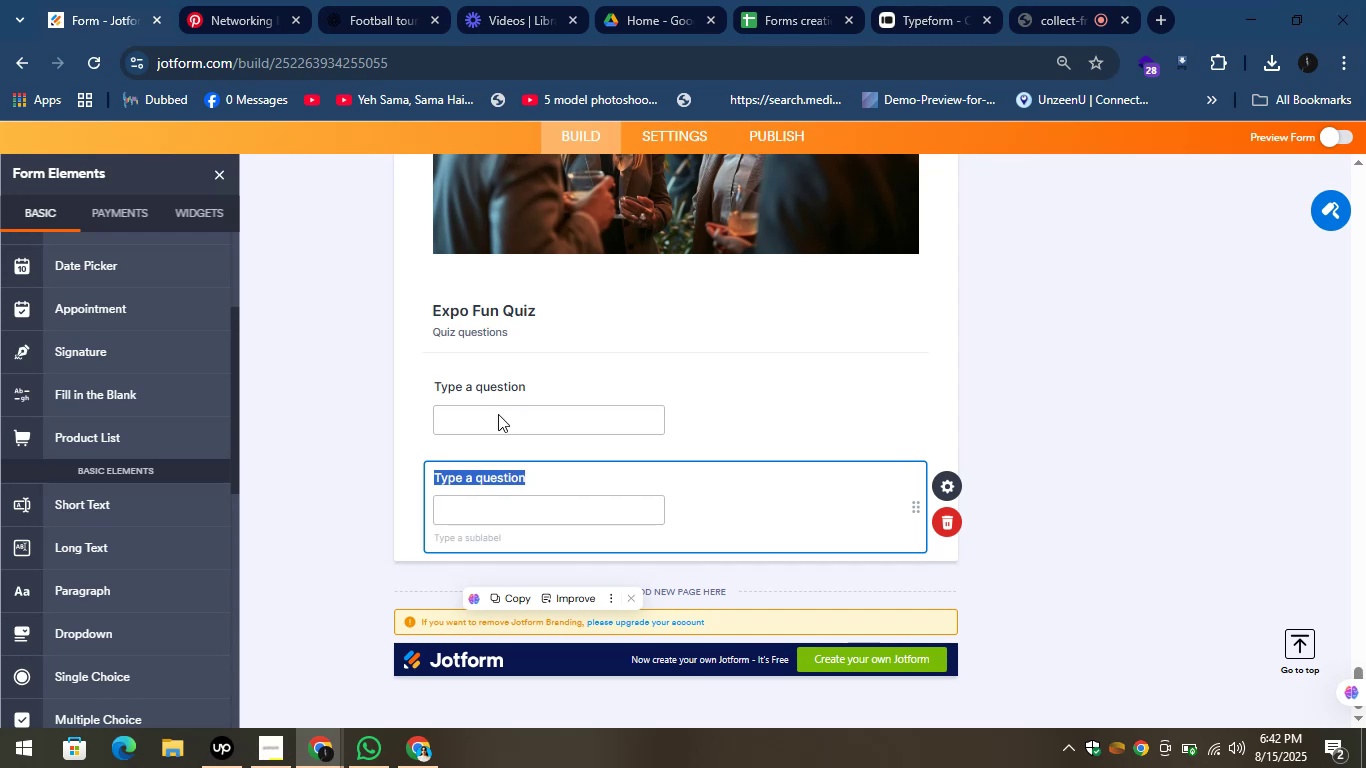 
left_click([485, 395])
 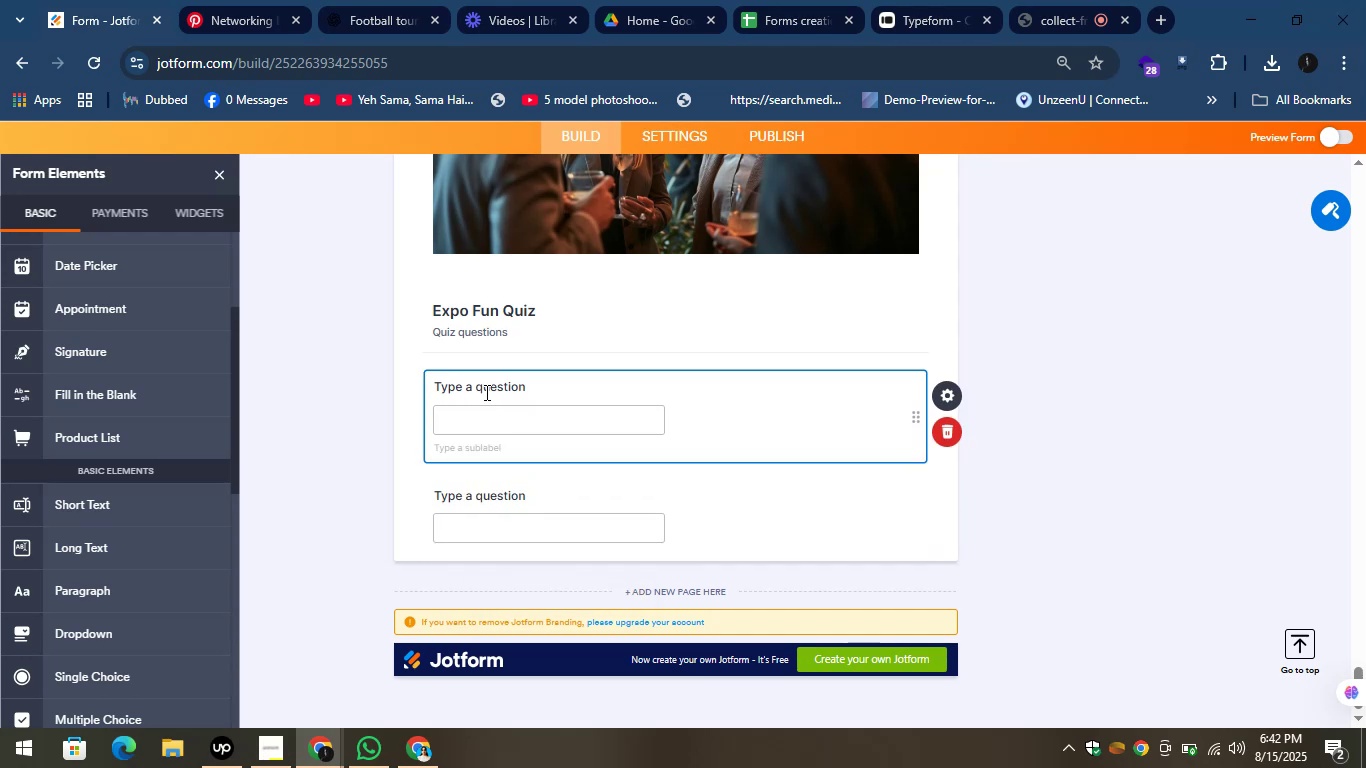 
double_click([485, 392])
 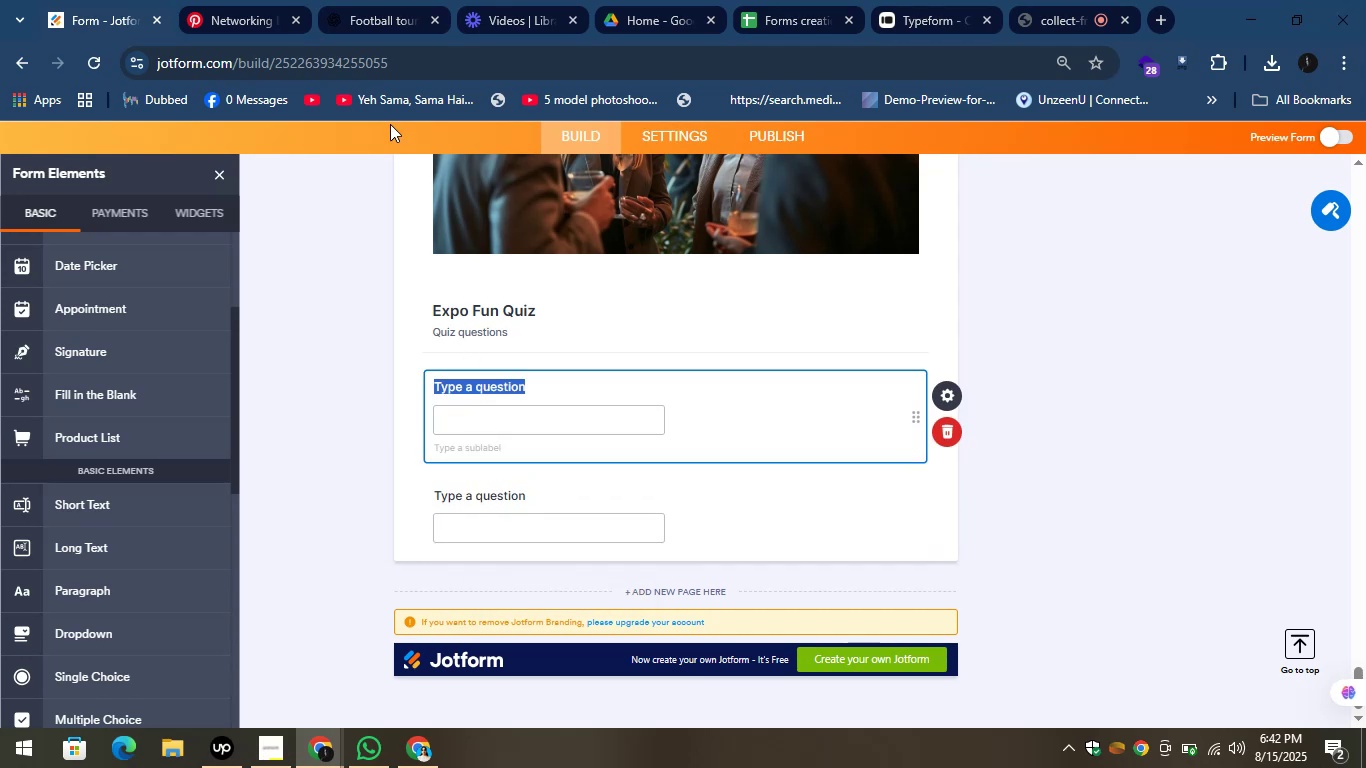 
left_click([364, 0])
 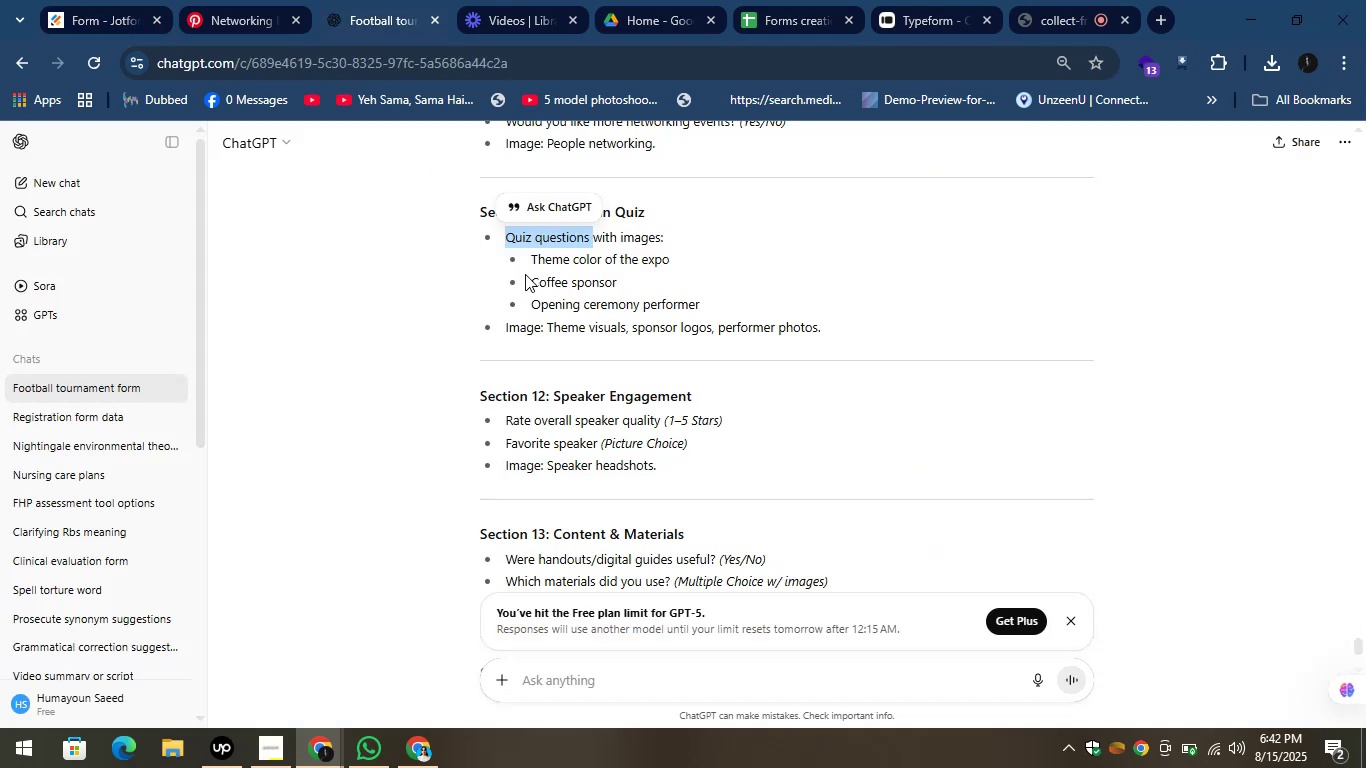 
left_click_drag(start_coordinate=[525, 262], to_coordinate=[678, 262])
 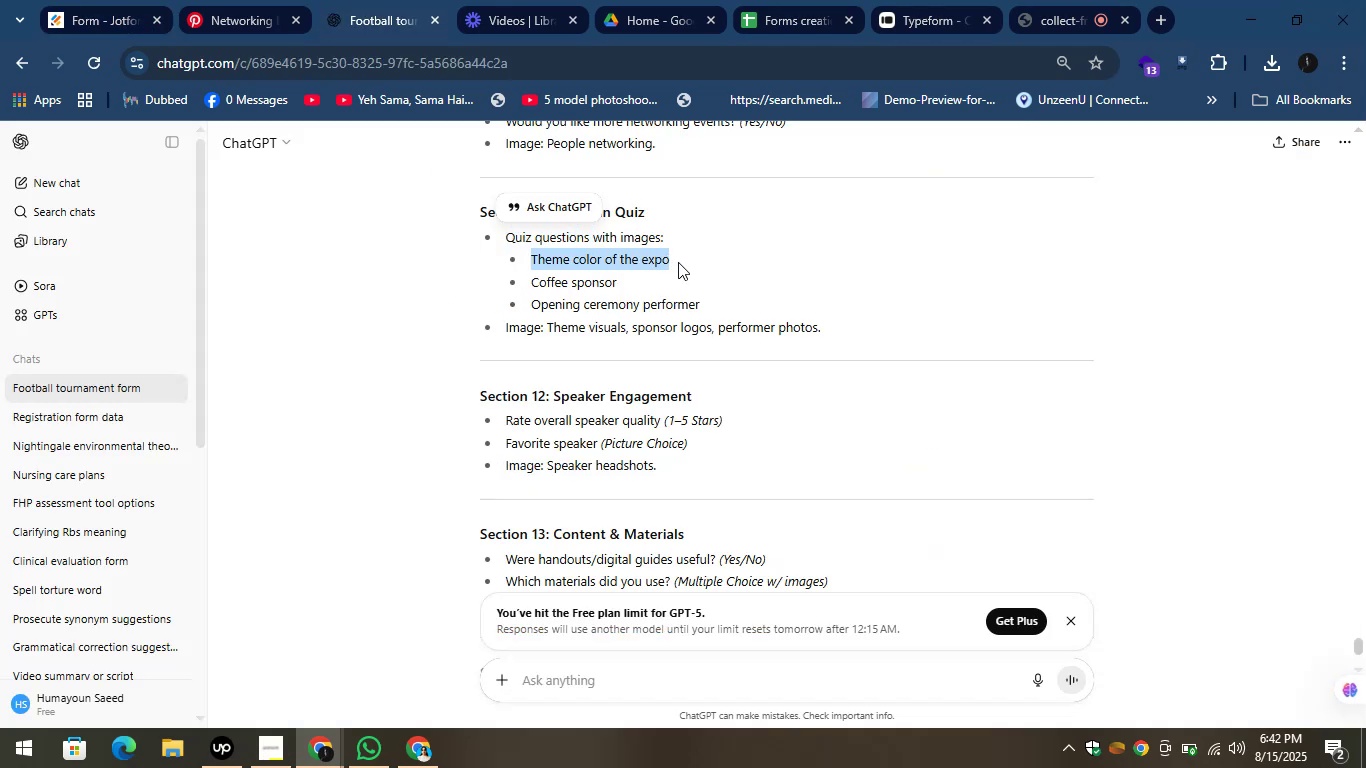 
key(Control+C)
 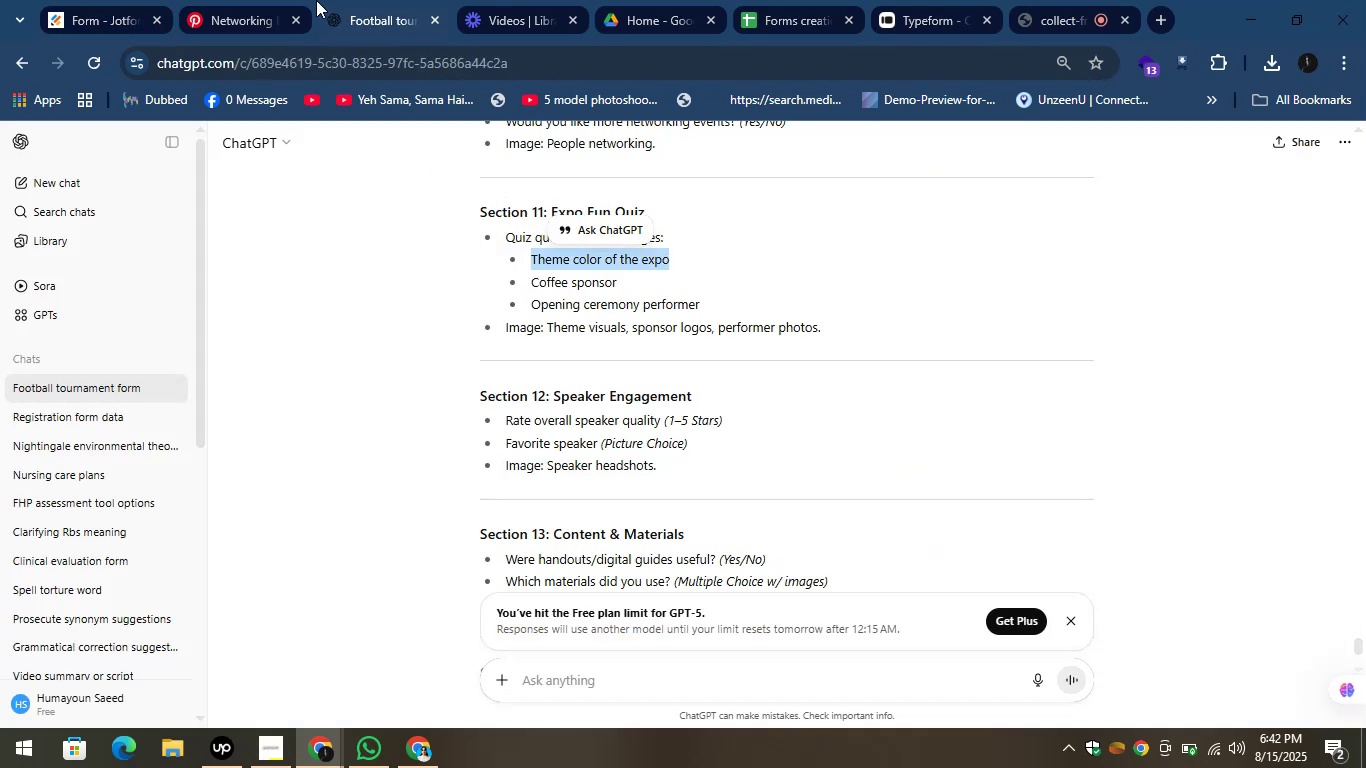 
left_click([57, 2])
 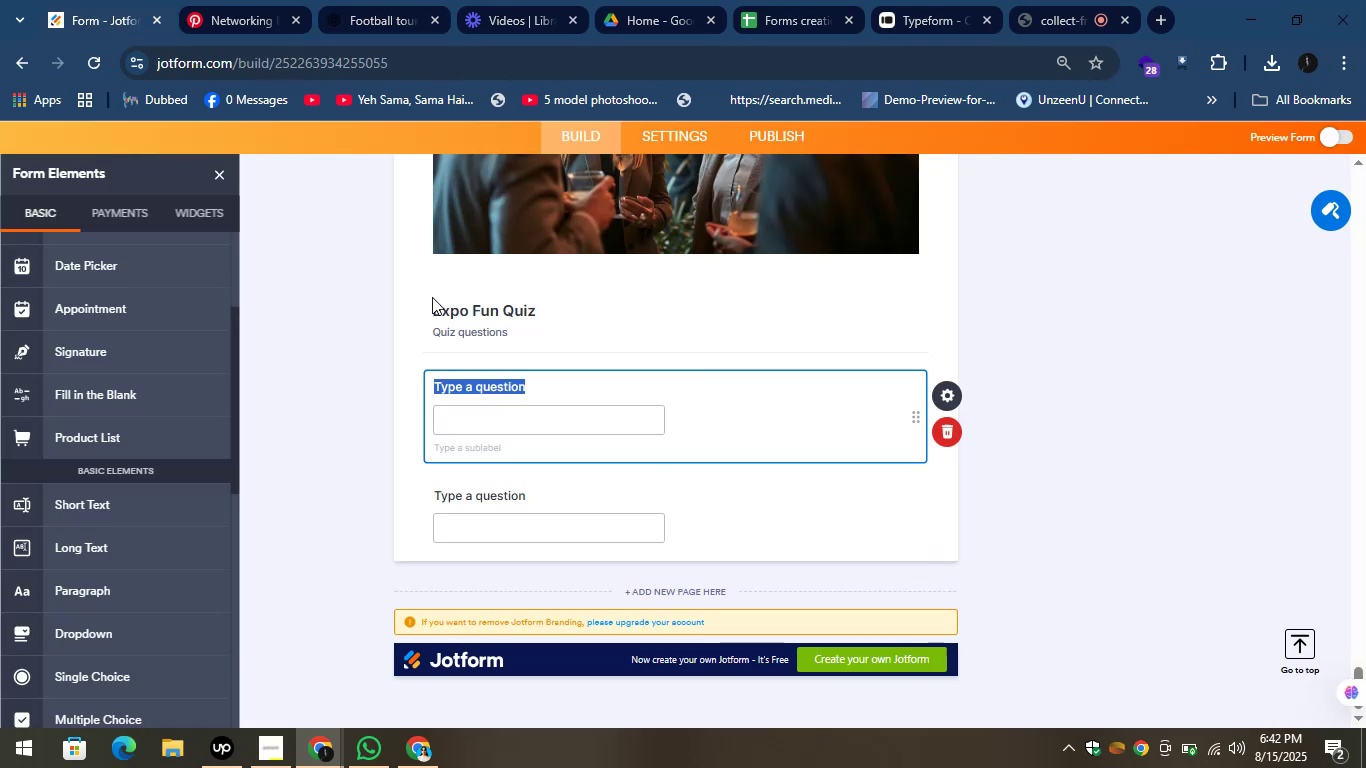 
key(Control+V)
 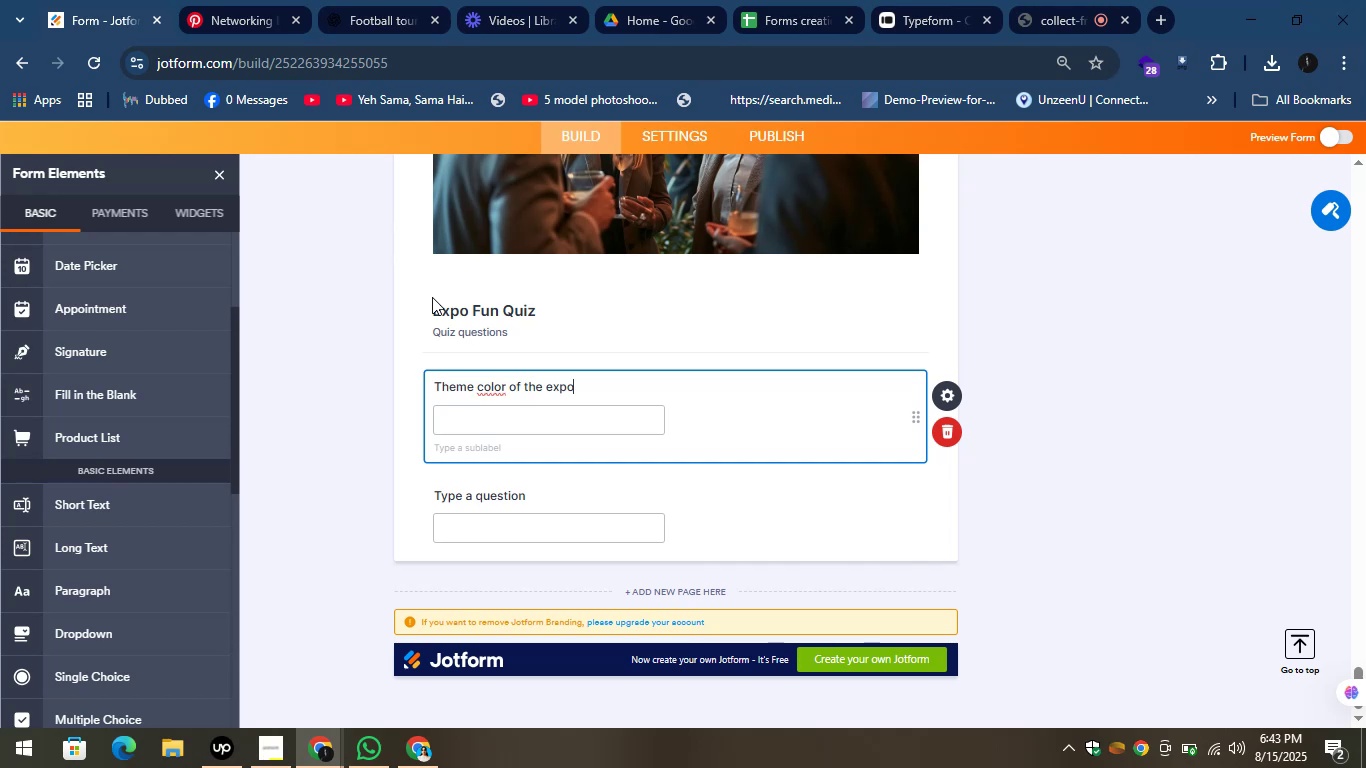 
mouse_move([502, 485])
 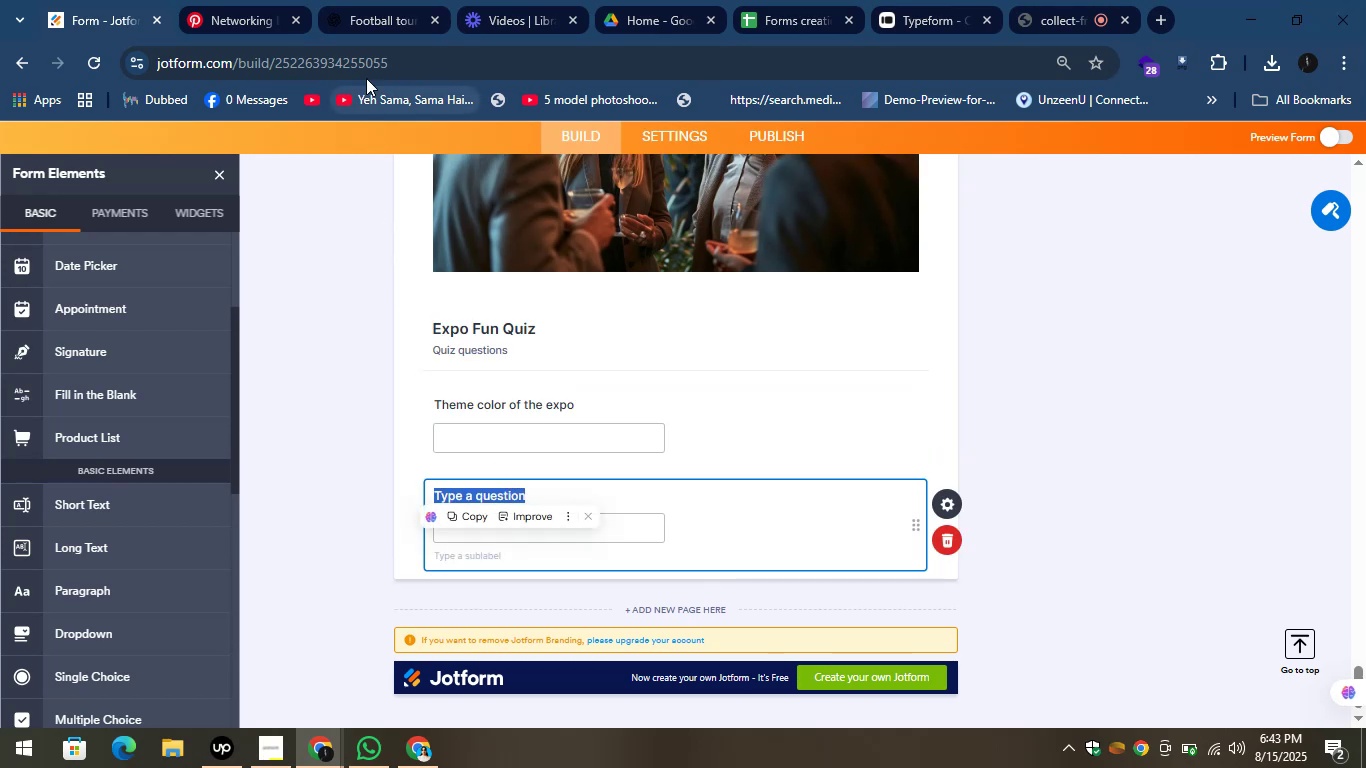 
left_click([360, 0])
 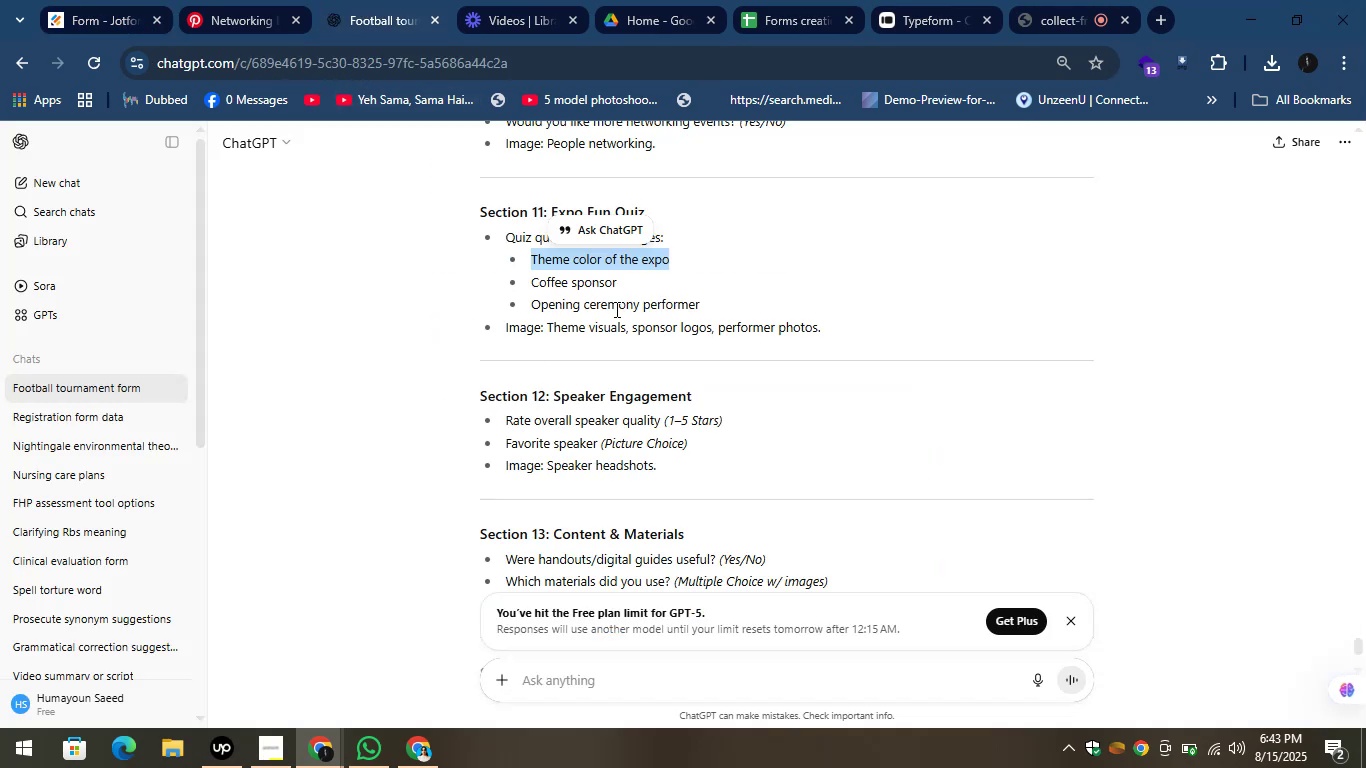 
left_click_drag(start_coordinate=[622, 293], to_coordinate=[564, 287])
 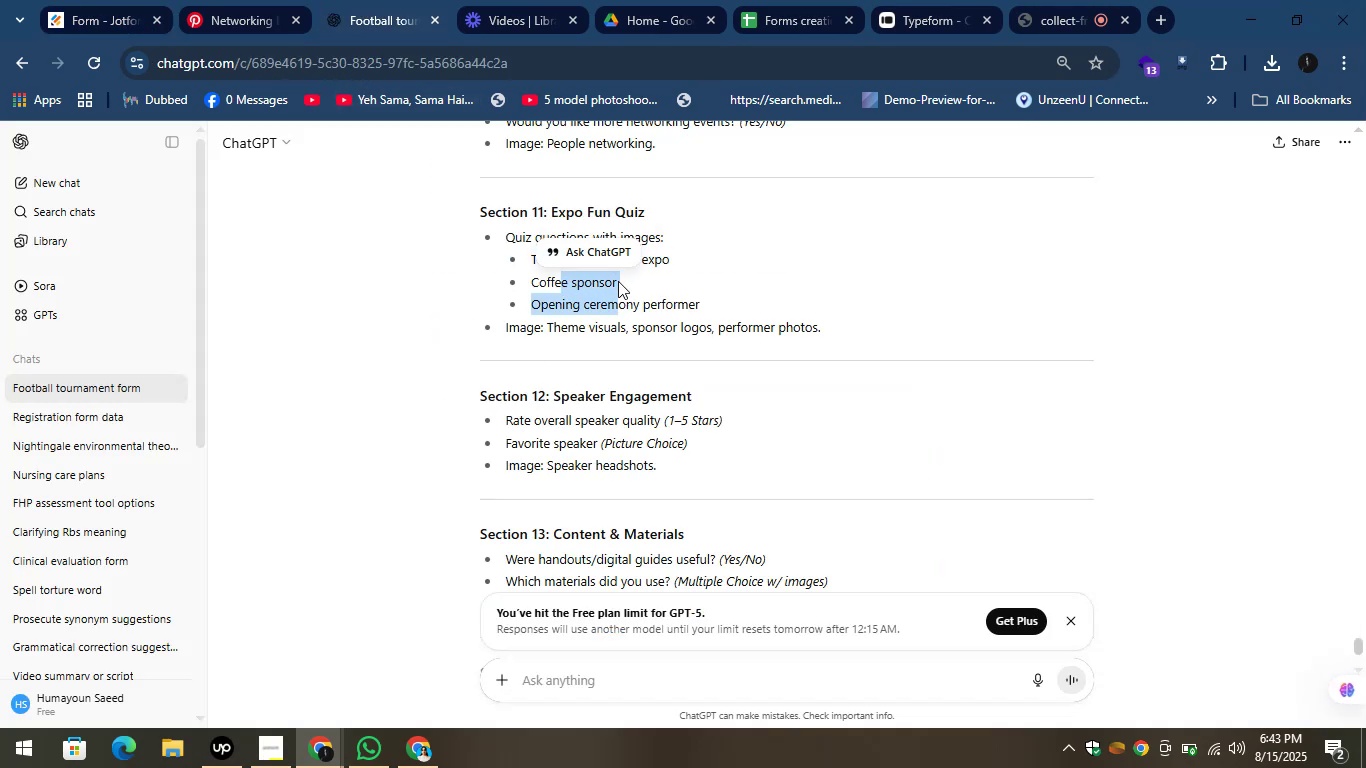 
left_click([620, 281])
 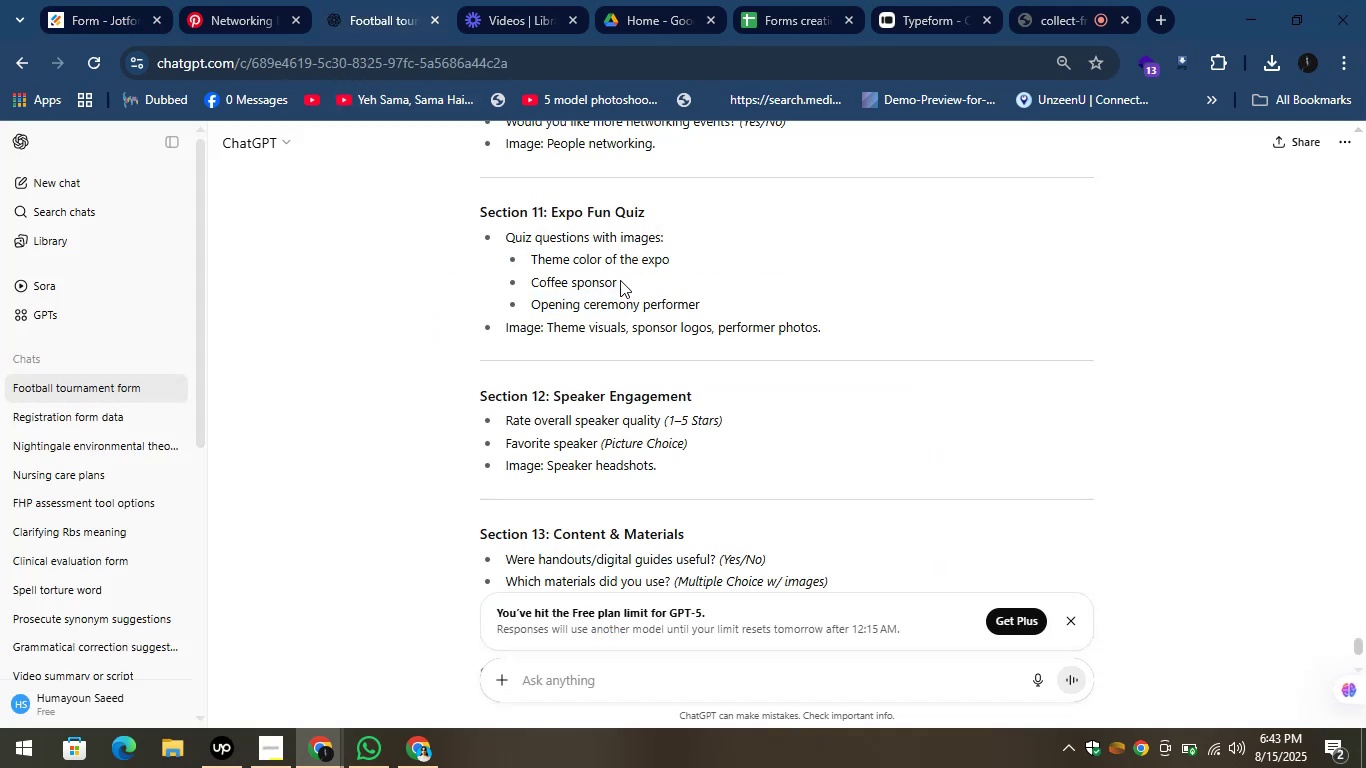 
left_click_drag(start_coordinate=[618, 280], to_coordinate=[530, 288])
 